 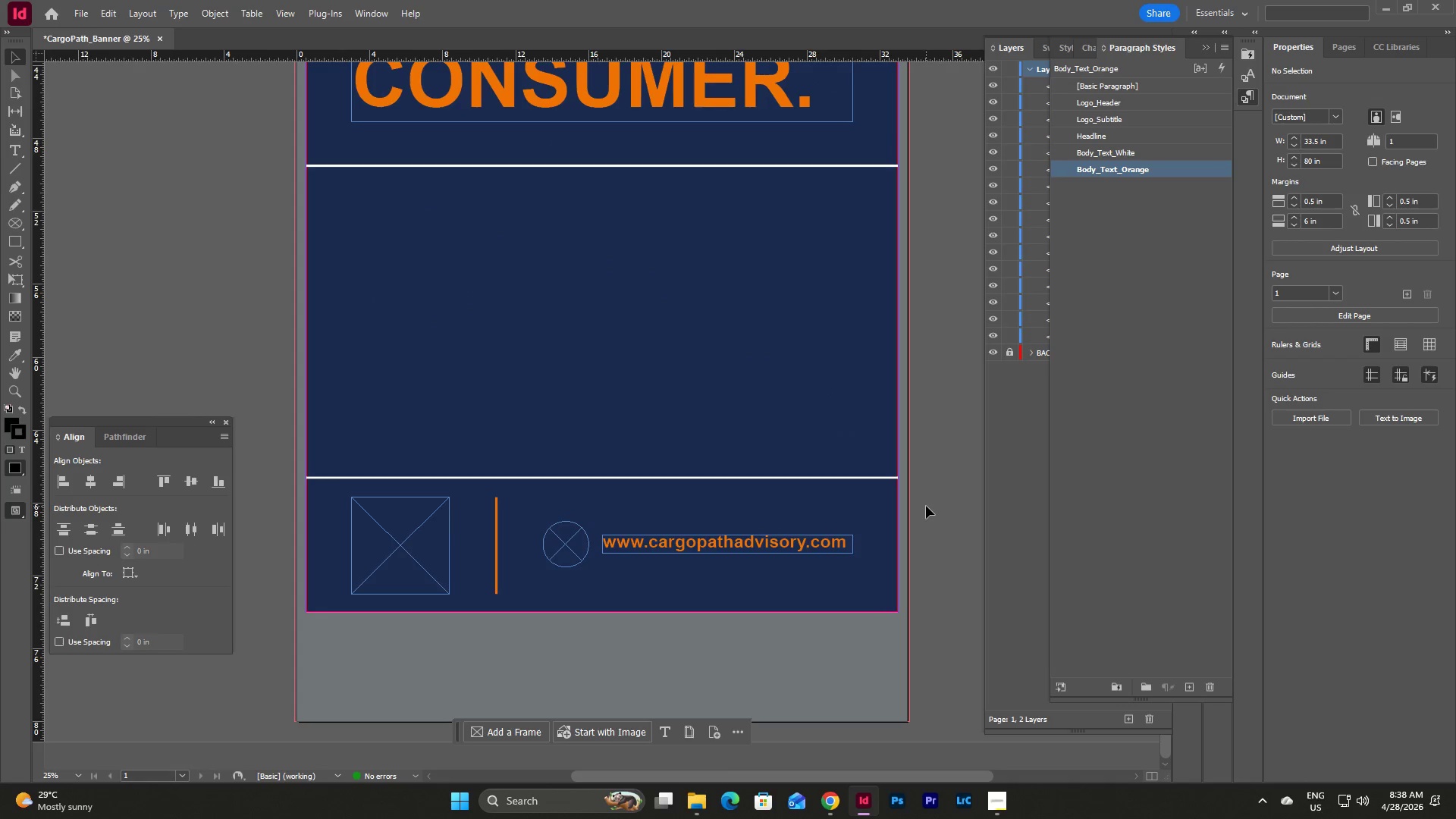 
left_click([835, 802])
 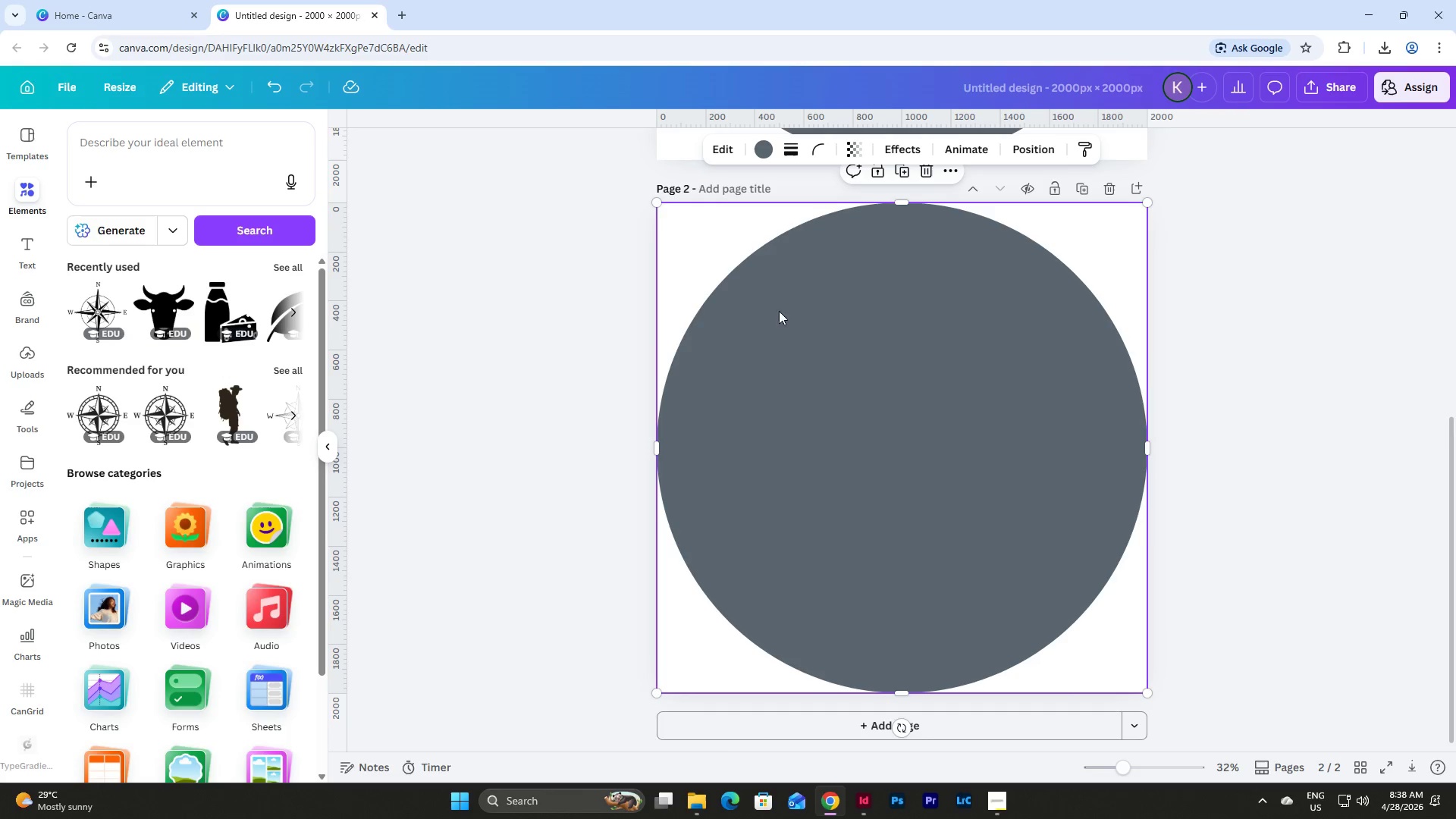 
left_click([717, 261])
 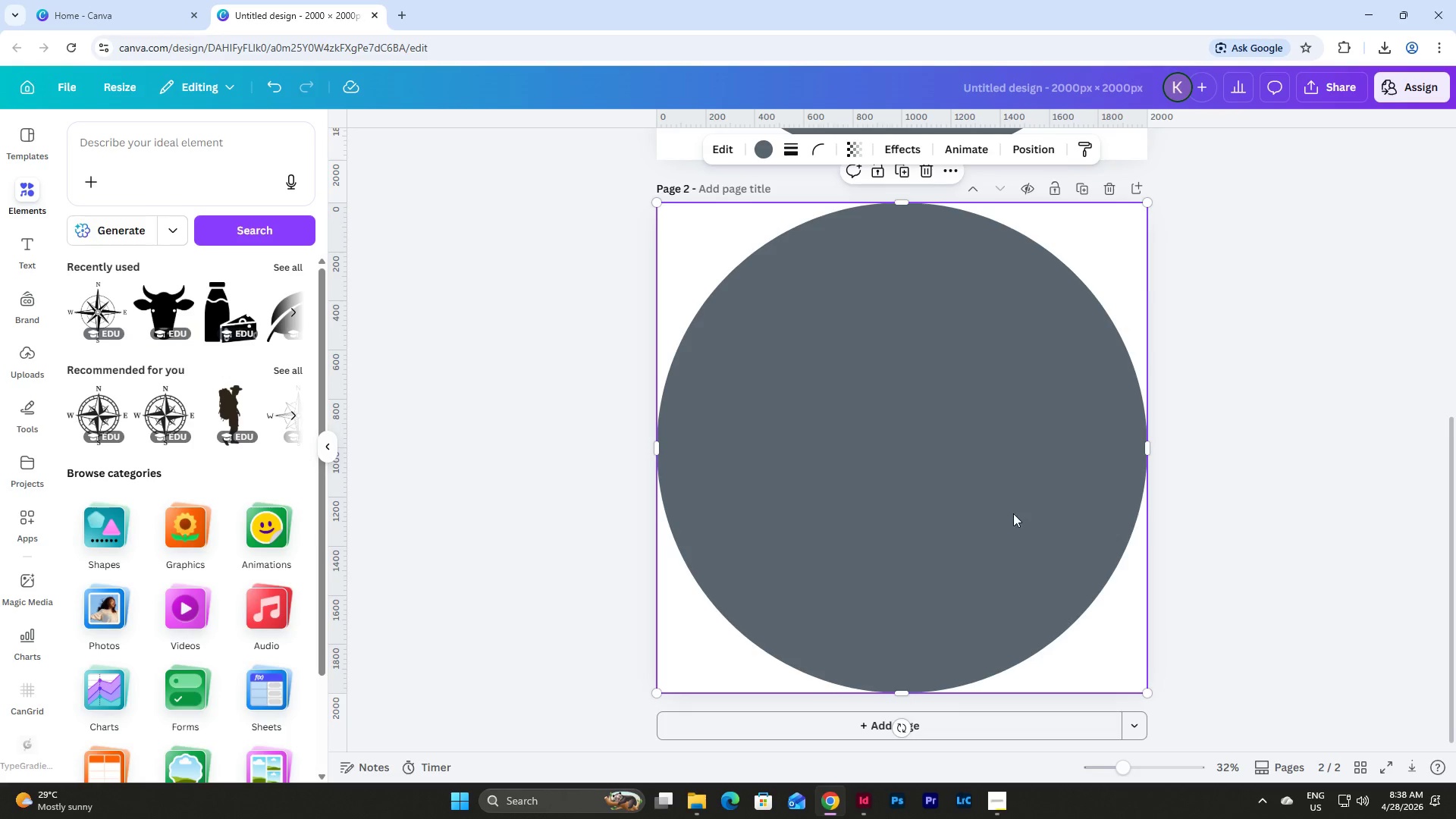 
scroll: coordinate [1018, 533], scroll_direction: up, amount: 4.0
 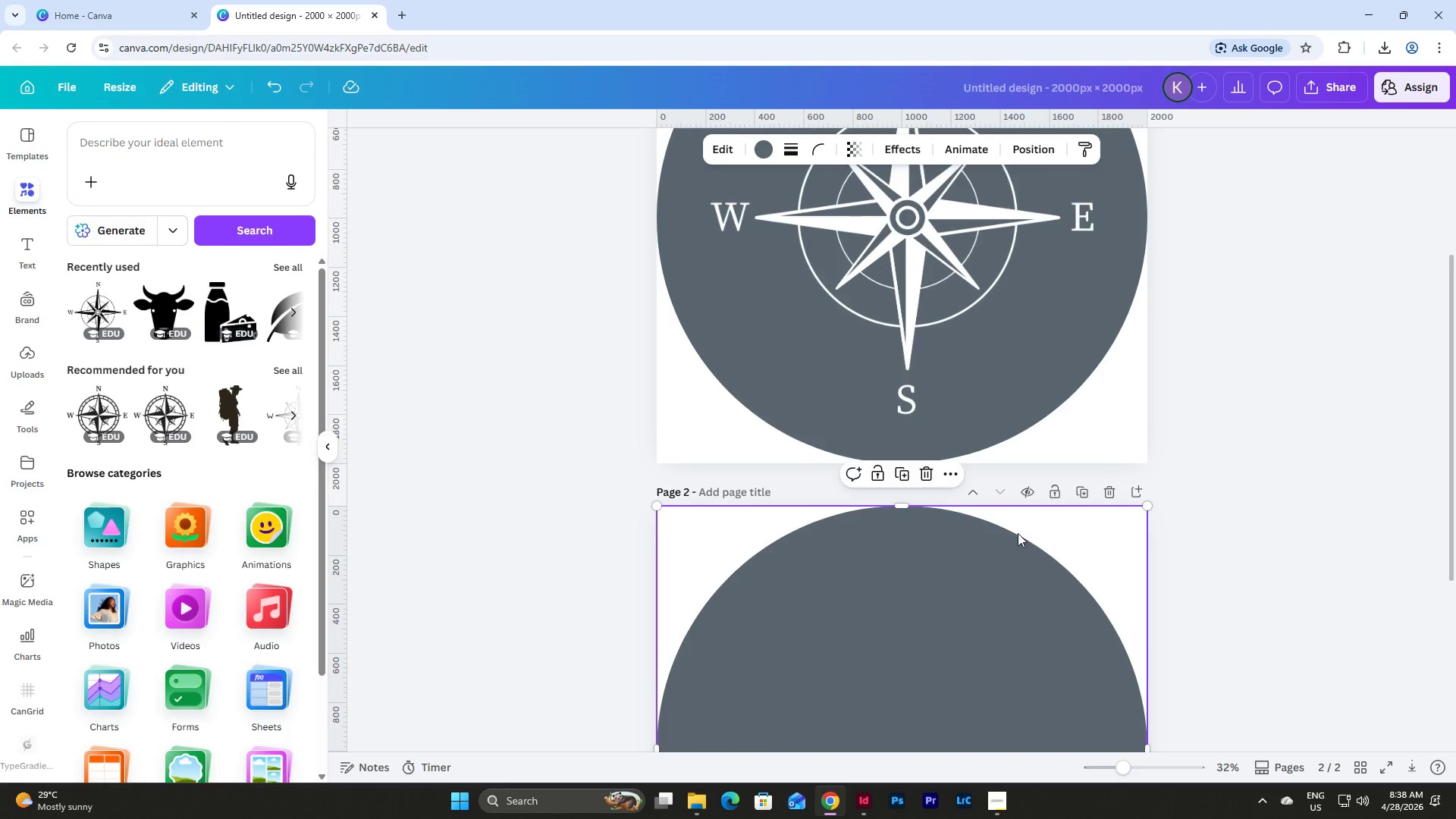 
scroll: coordinate [1018, 533], scroll_direction: down, amount: 10.0
 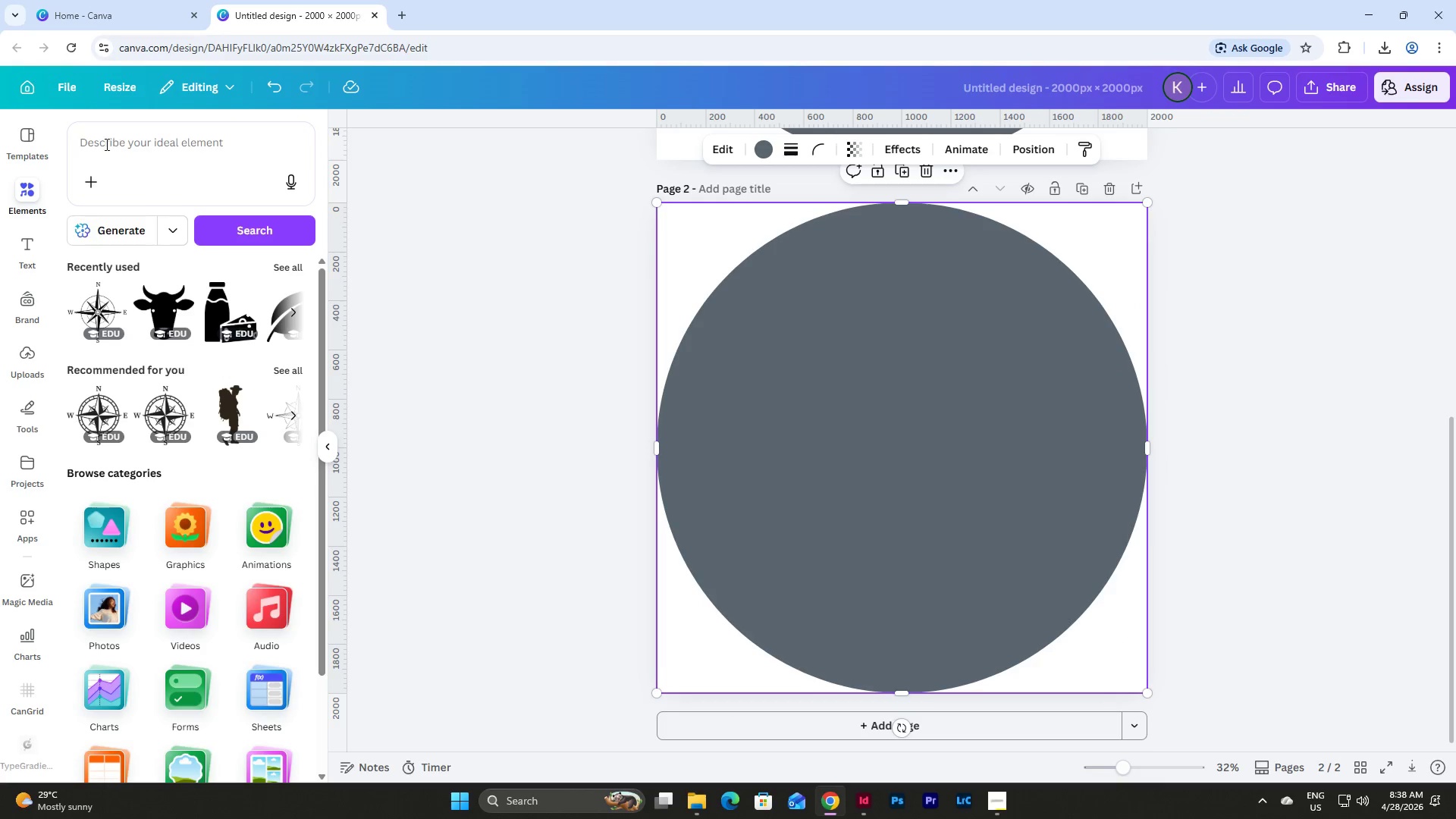 
left_click([105, 144])
 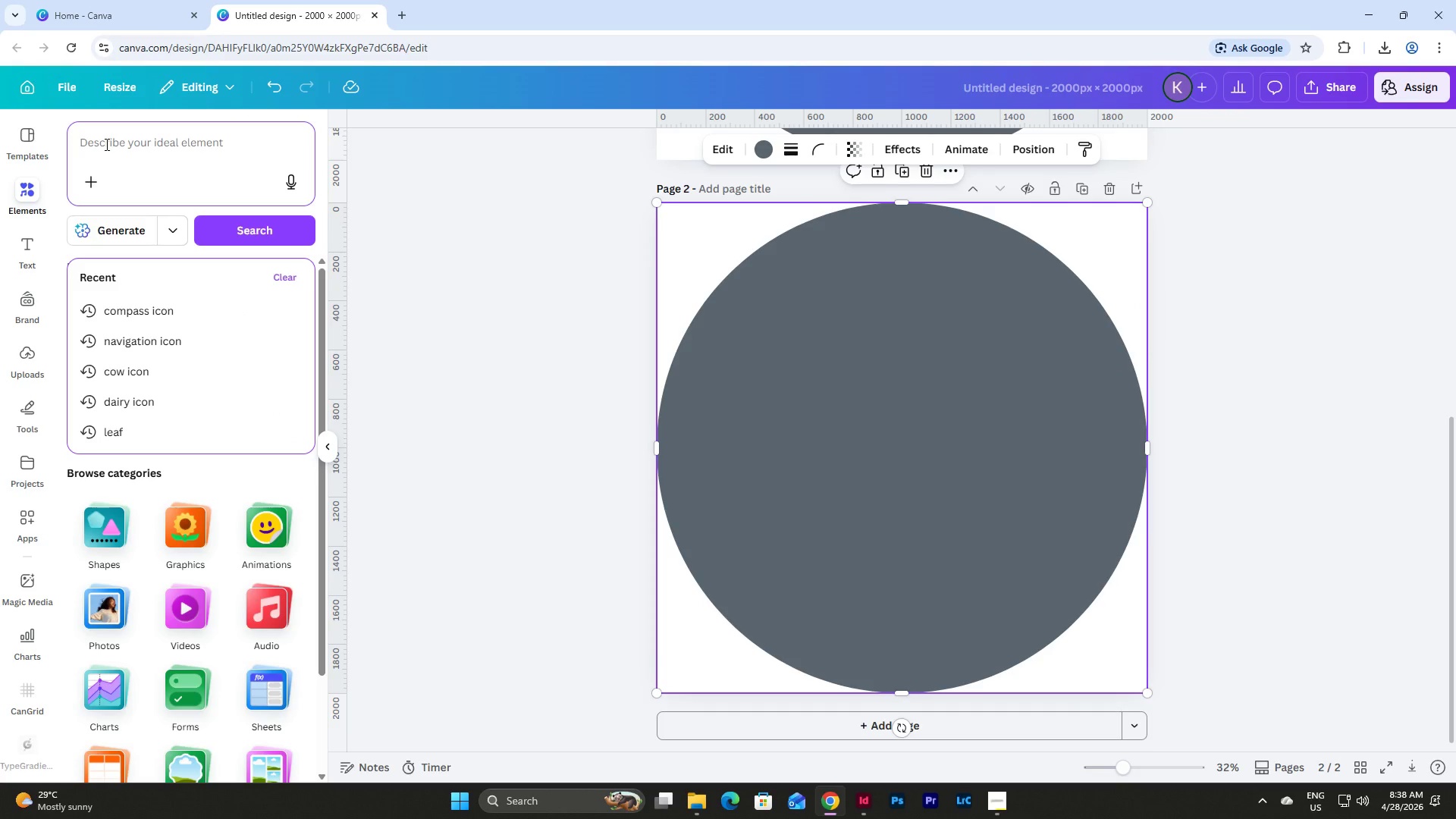 
type(website)
 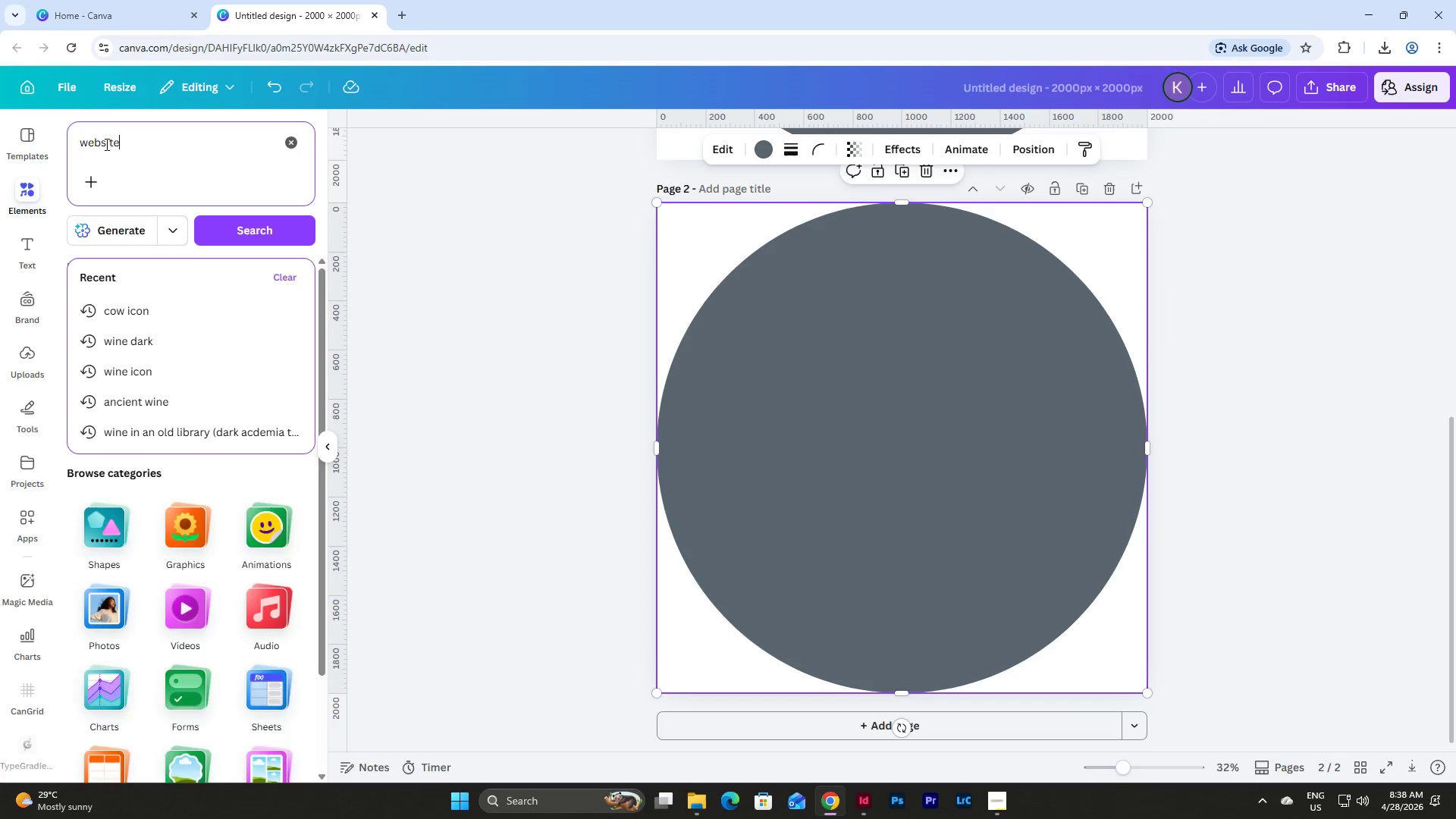 
key(Enter)
 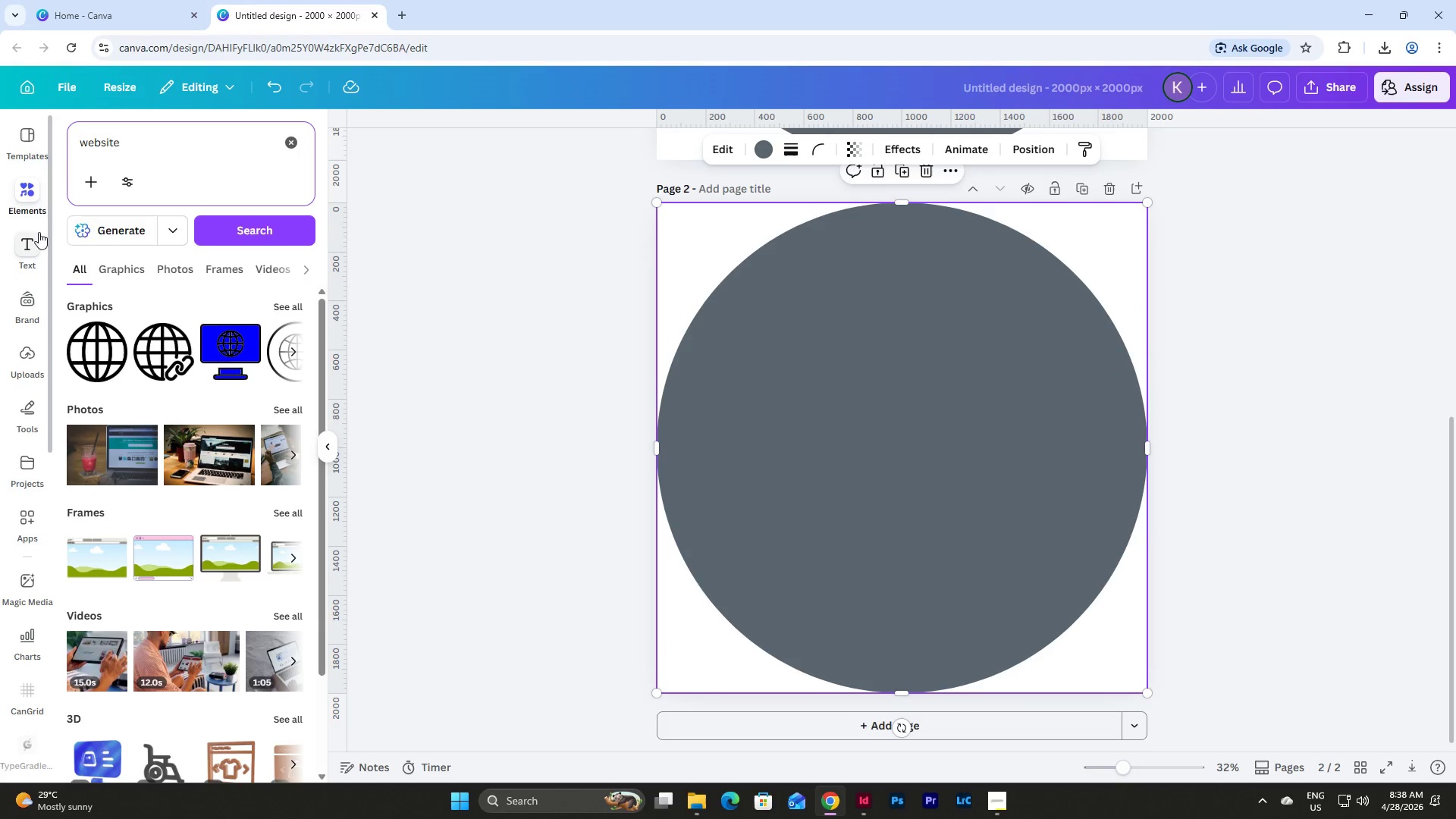 
left_click([25, 190])
 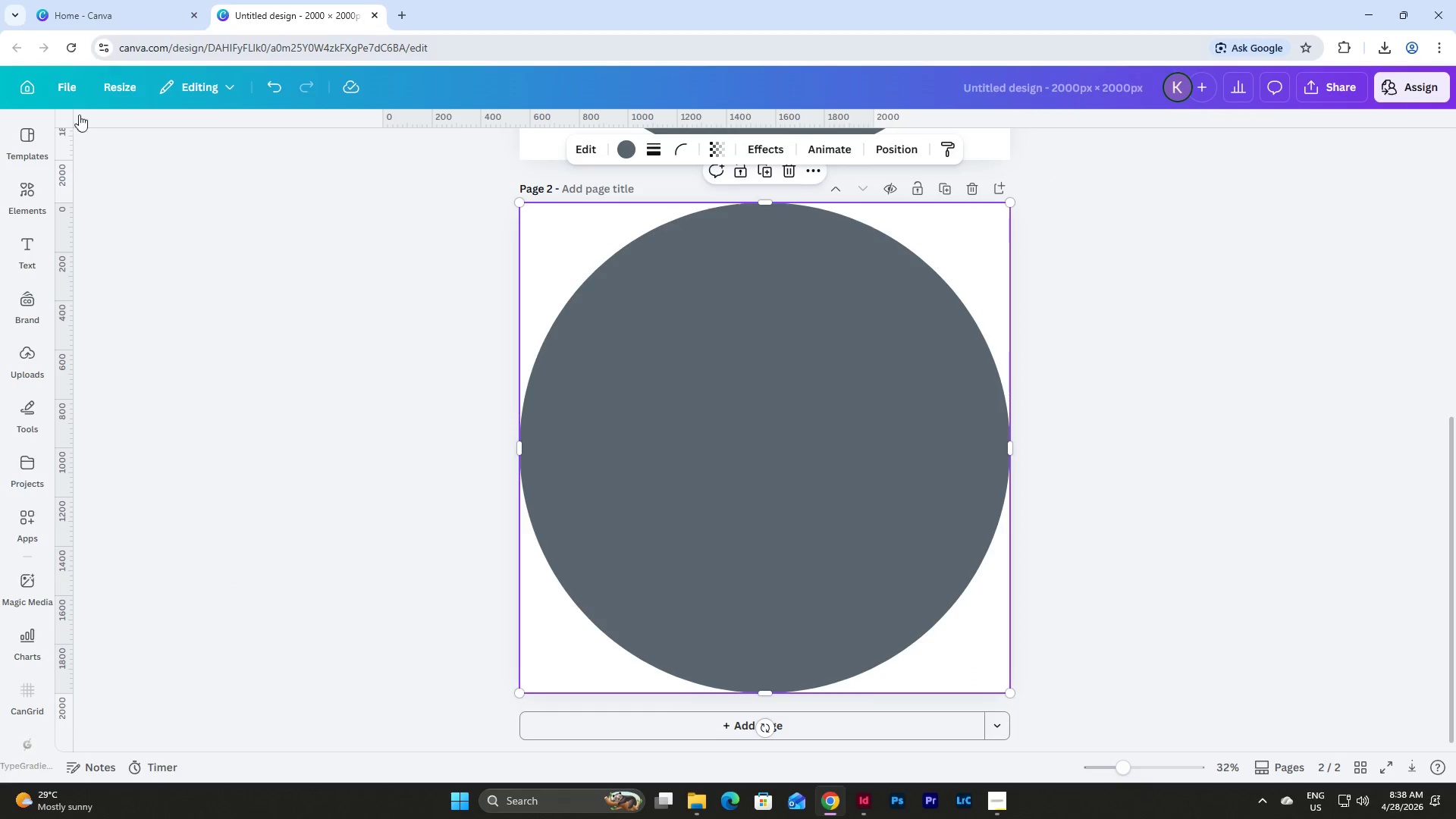 
left_click([30, 202])
 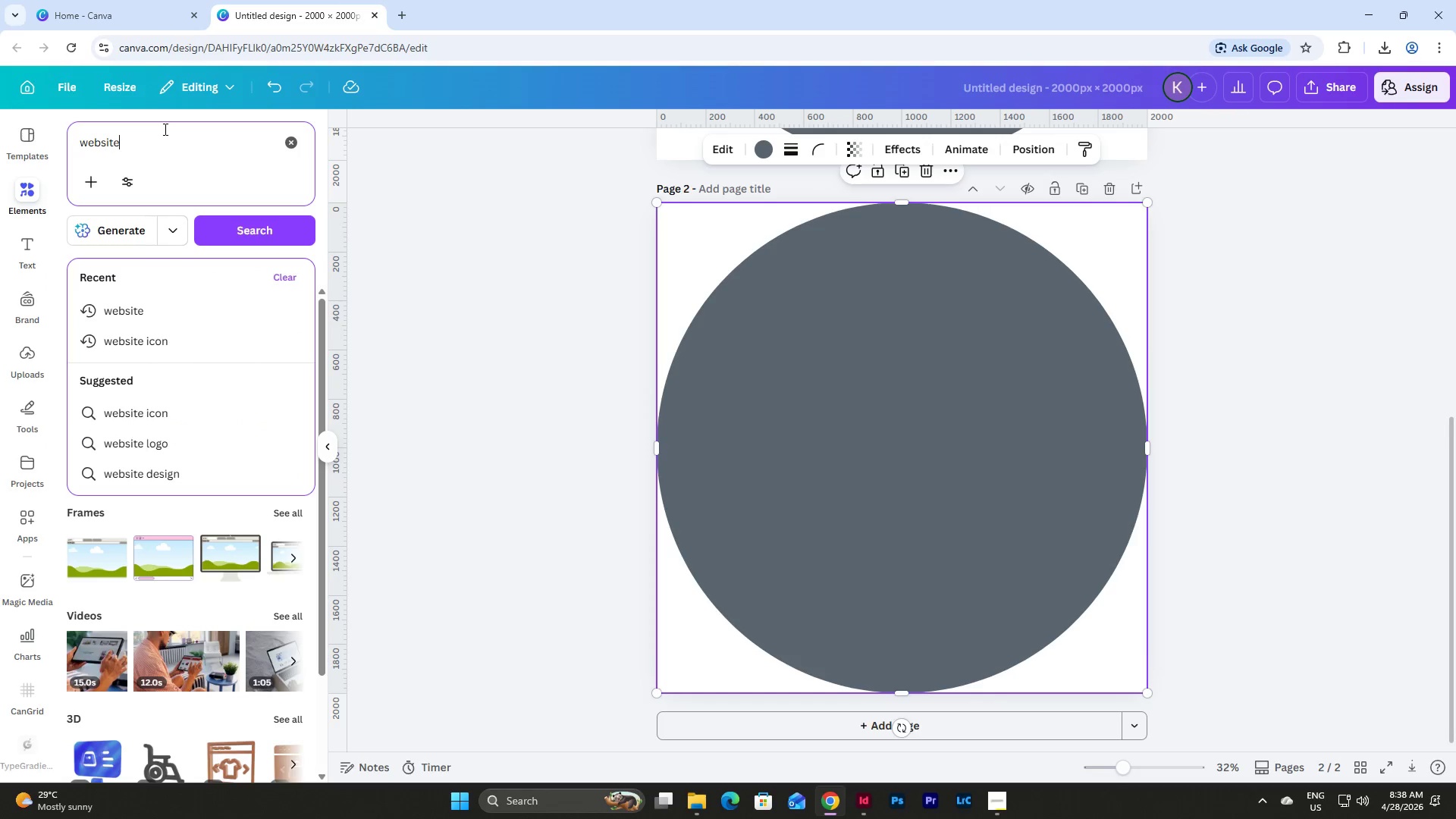 
type( icon)
 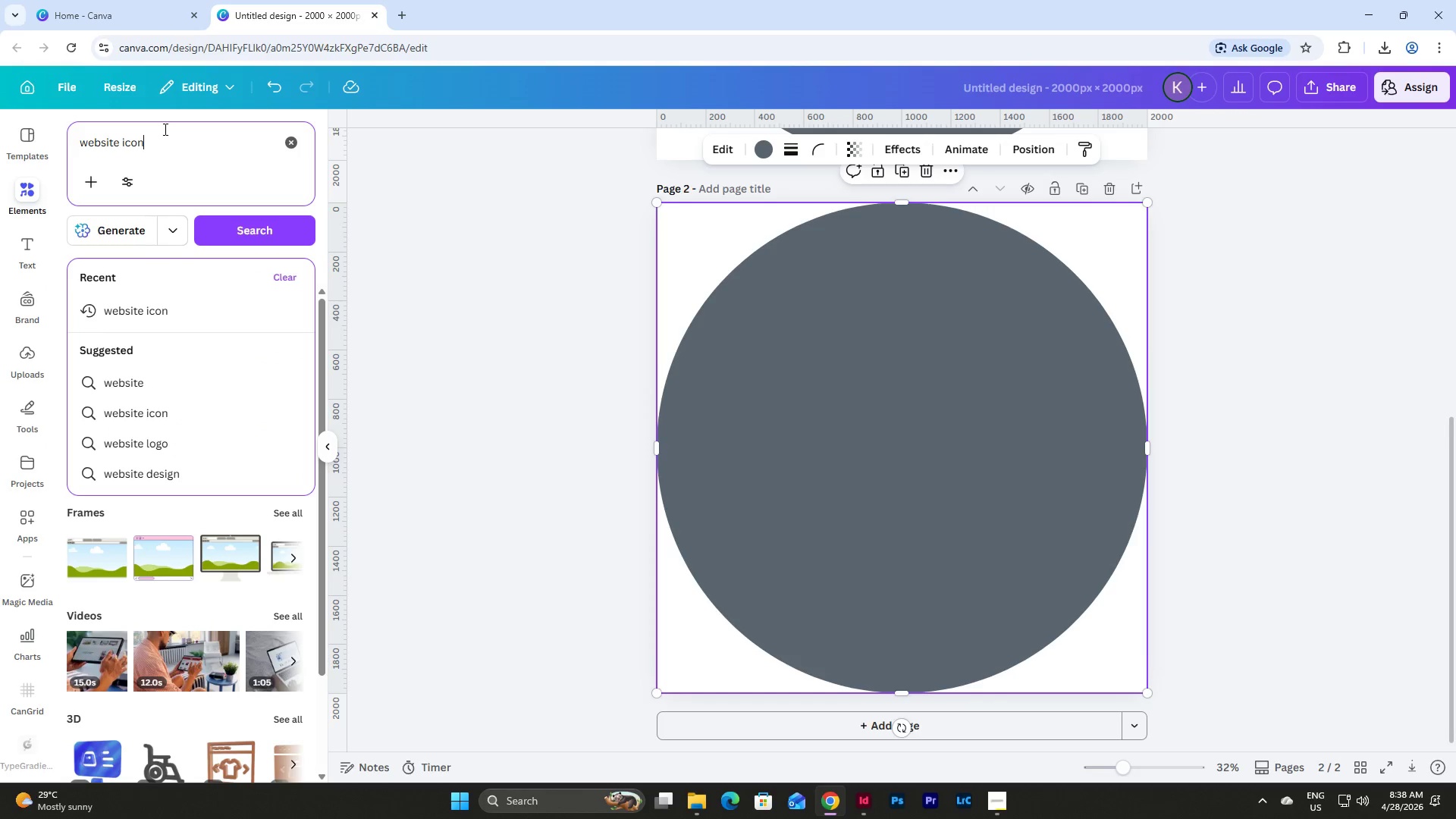 
key(Enter)
 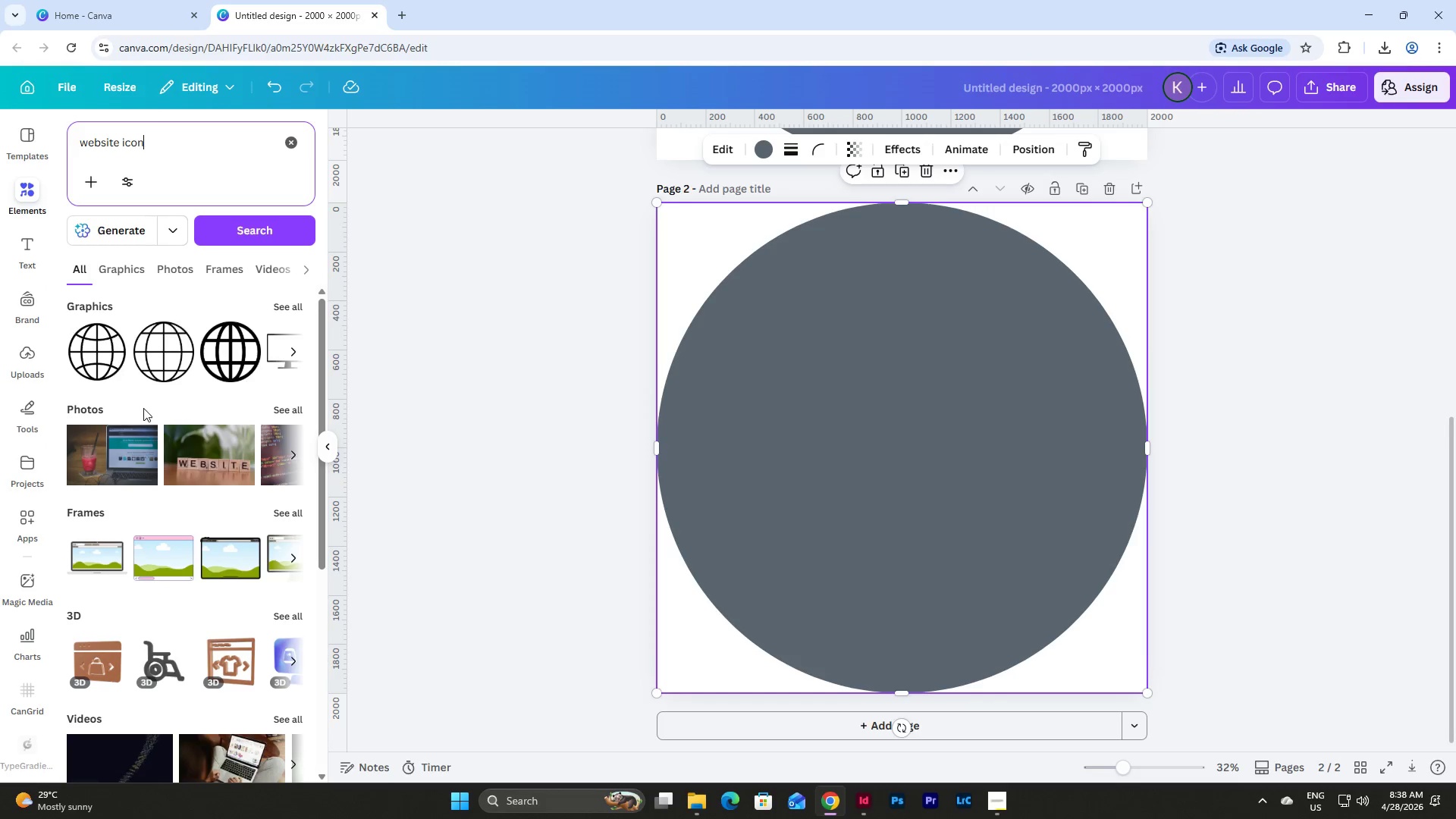 
left_click([280, 304])
 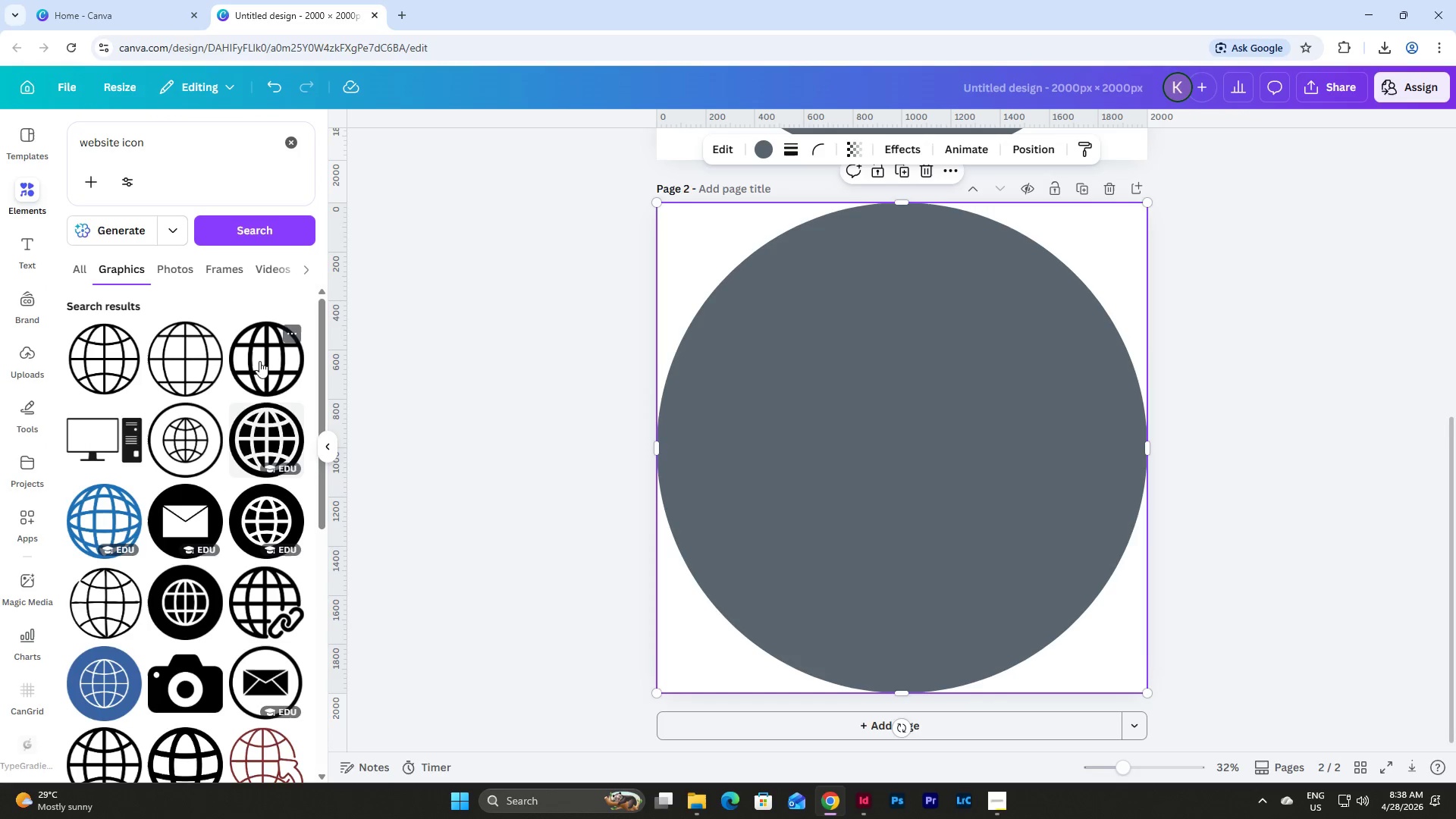 
left_click([261, 353])
 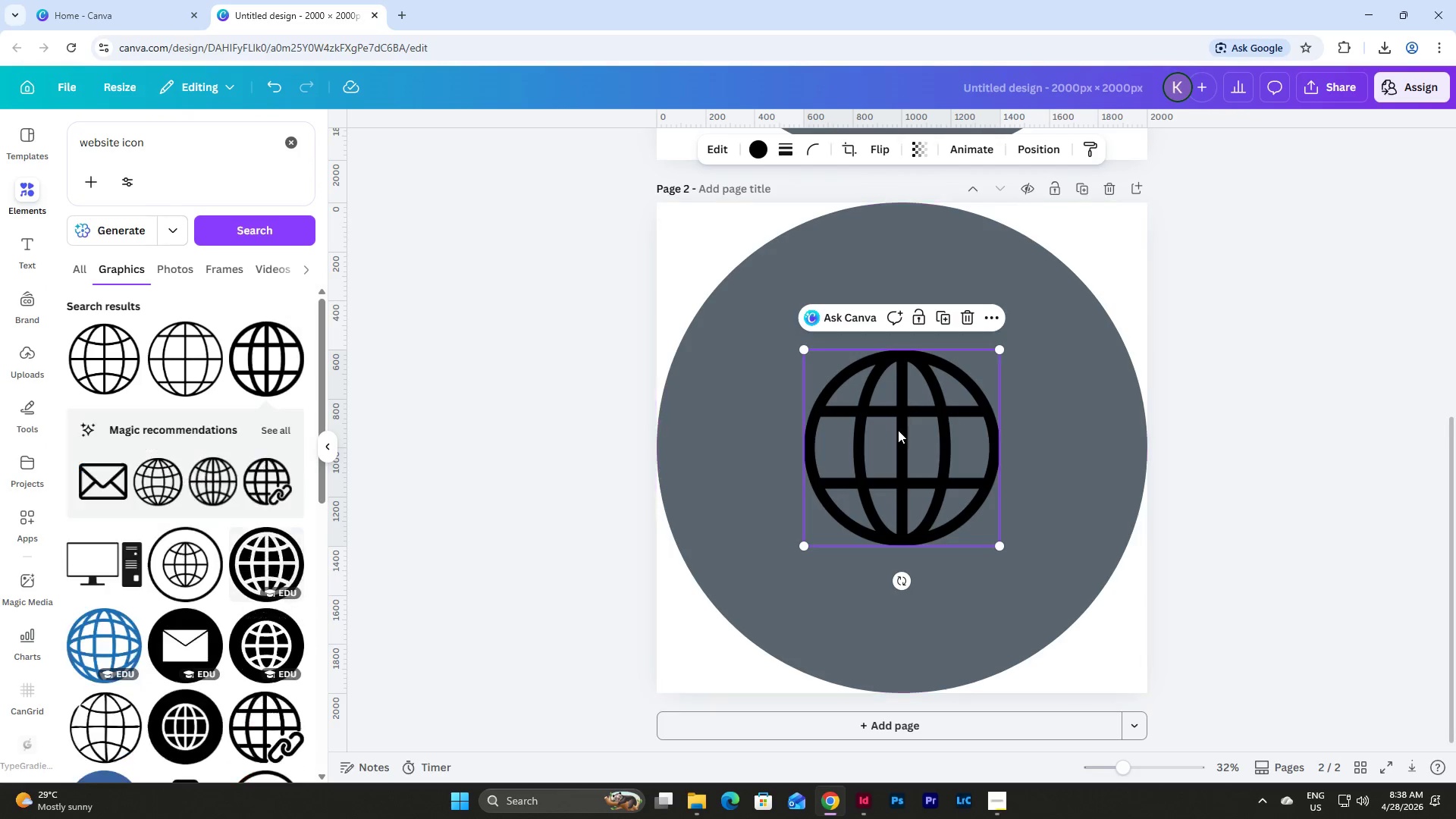 
left_click_drag(start_coordinate=[898, 430], to_coordinate=[897, 381])
 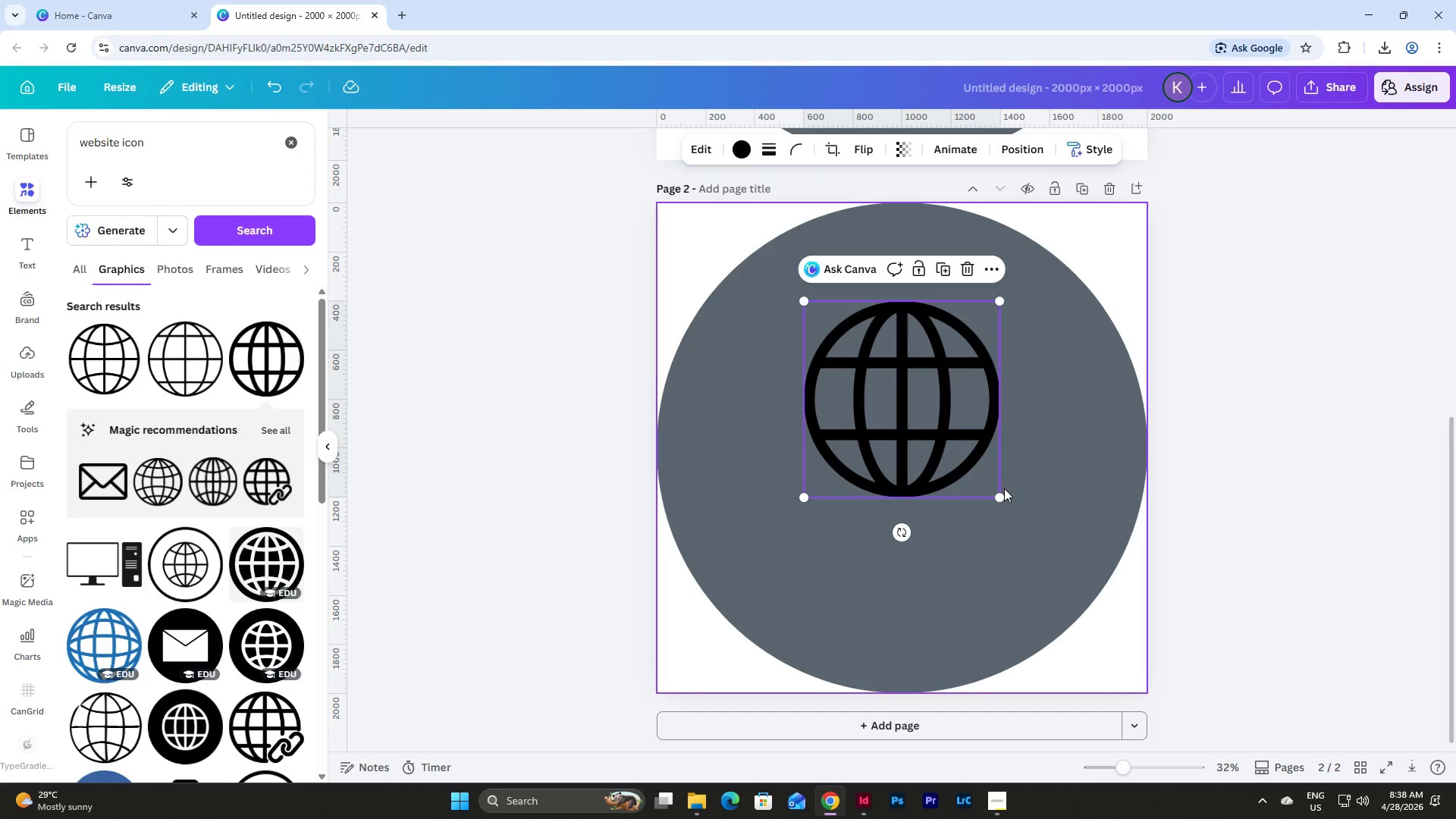 
left_click_drag(start_coordinate=[1002, 500], to_coordinate=[1103, 646])
 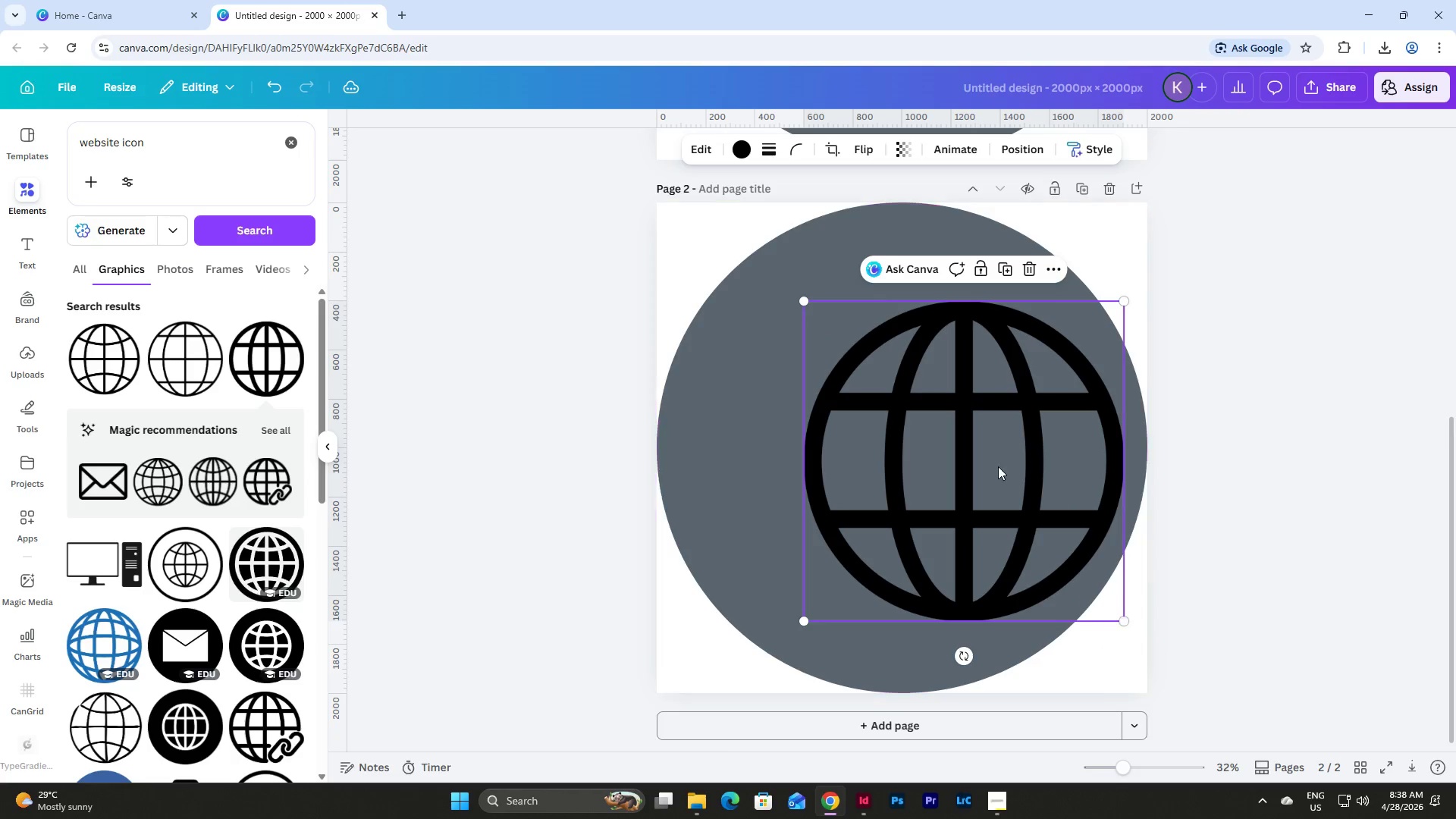 
left_click_drag(start_coordinate=[998, 466], to_coordinate=[934, 450])
 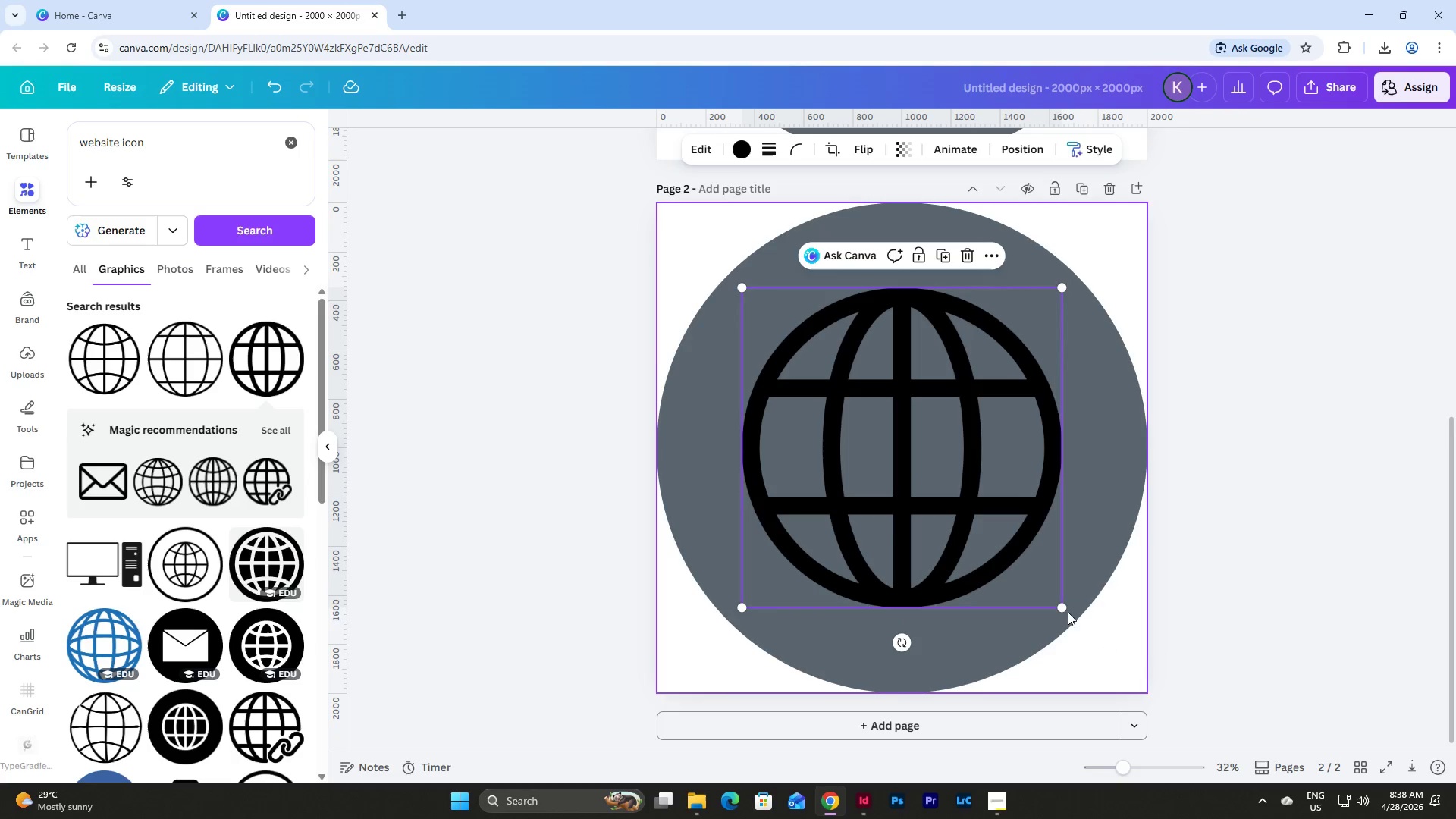 
left_click_drag(start_coordinate=[1063, 610], to_coordinate=[1094, 645])
 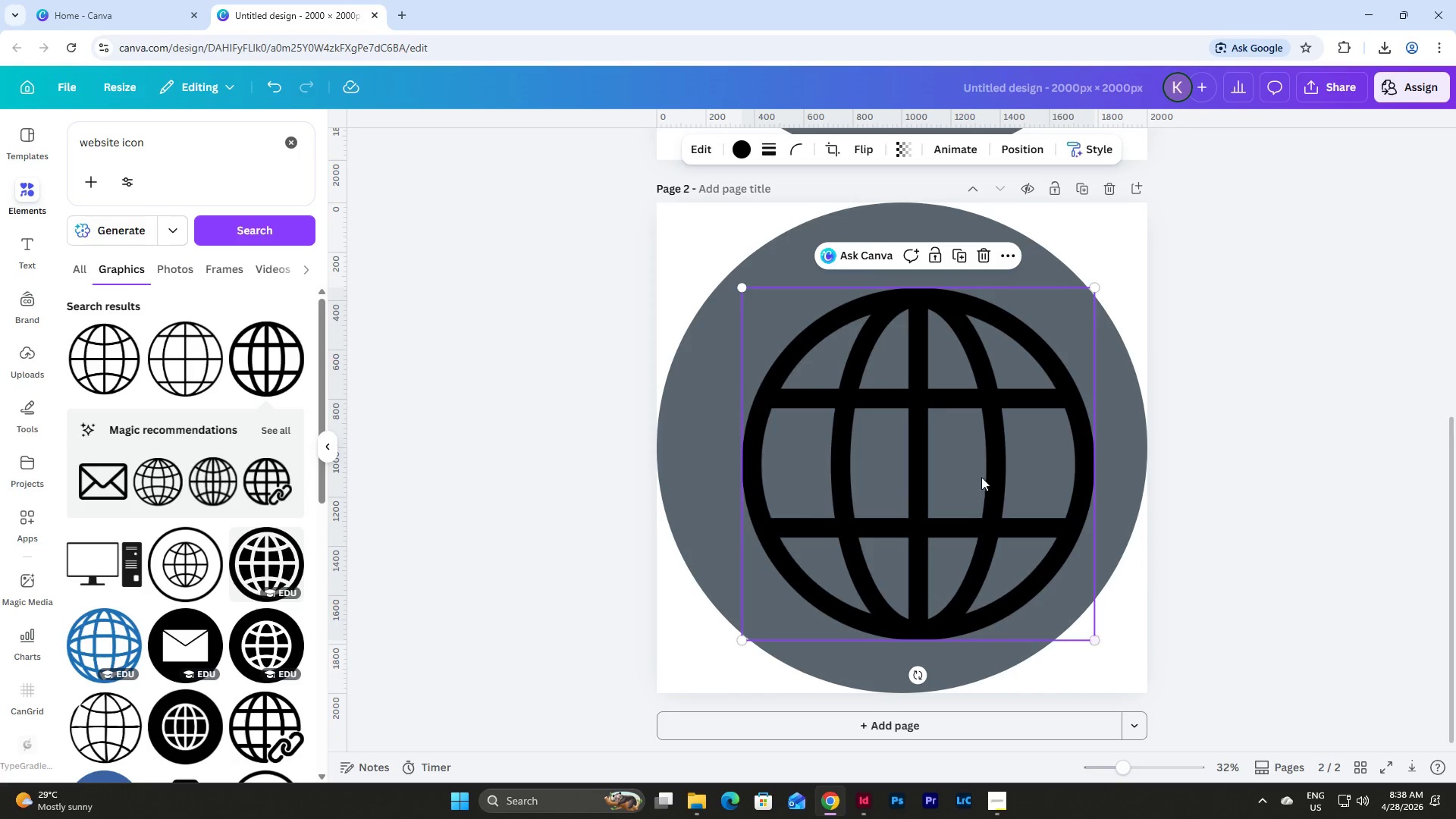 
left_click_drag(start_coordinate=[968, 466], to_coordinate=[955, 447])
 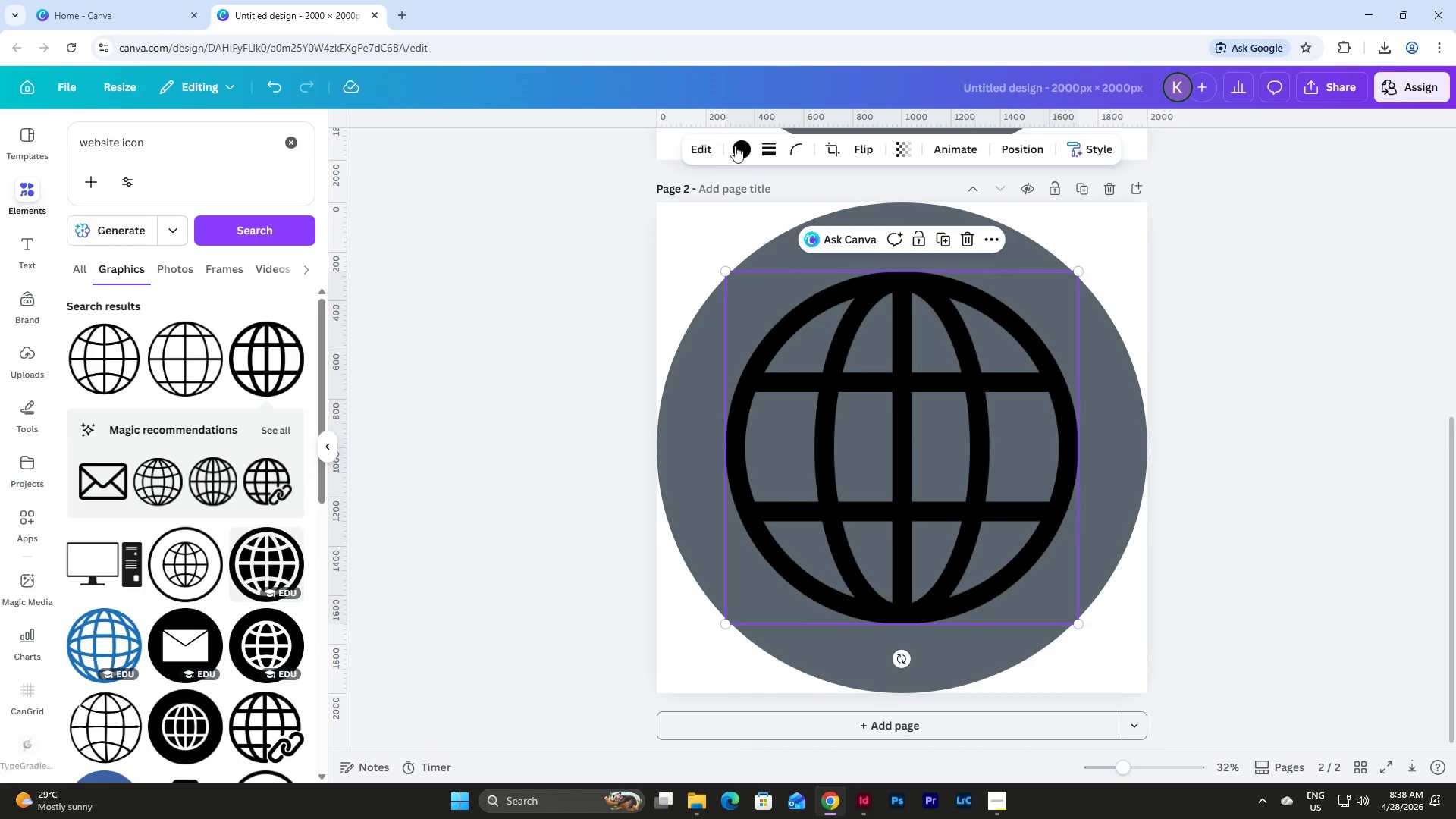 
left_click([742, 146])
 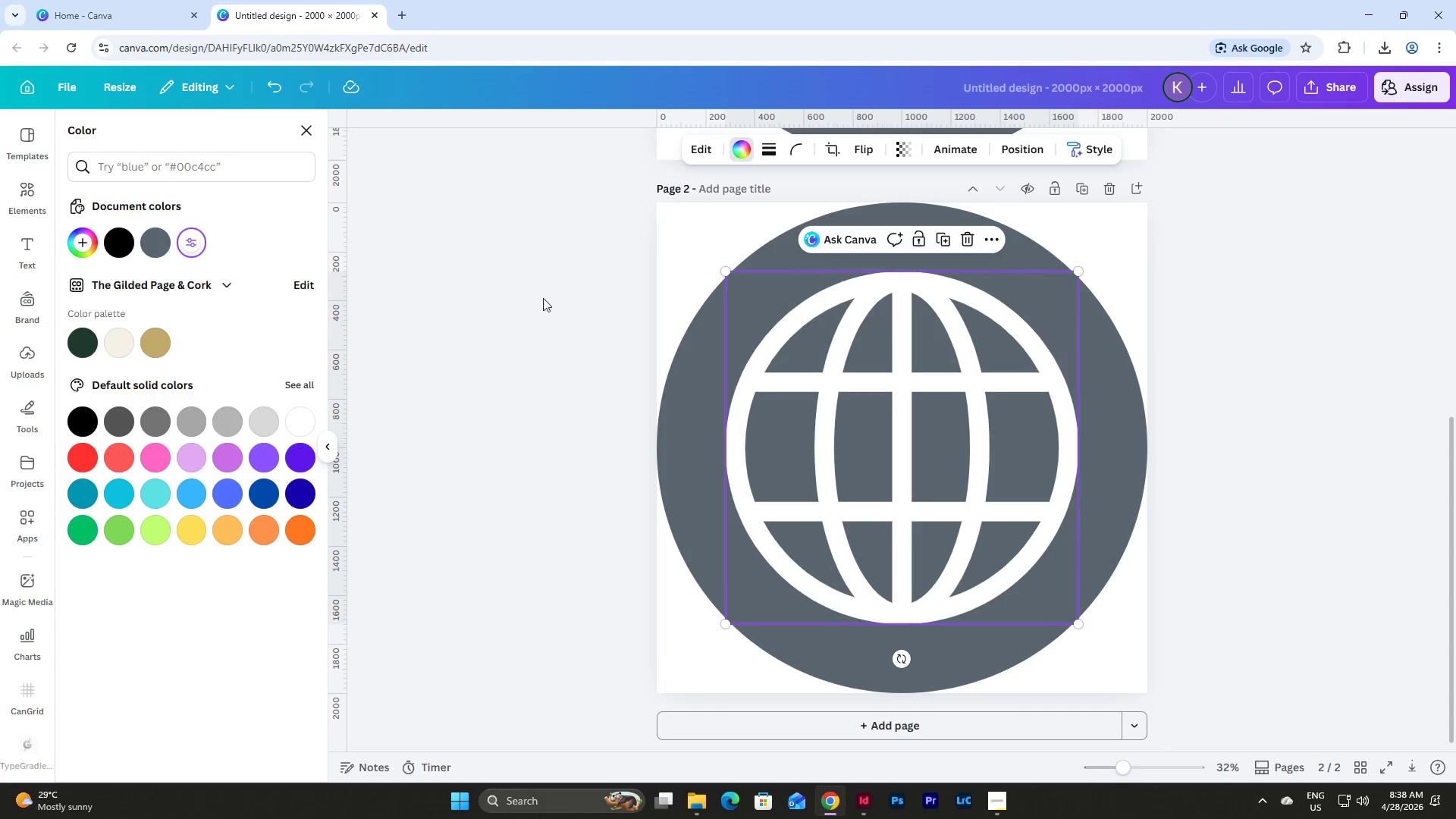 
left_click([1192, 477])
 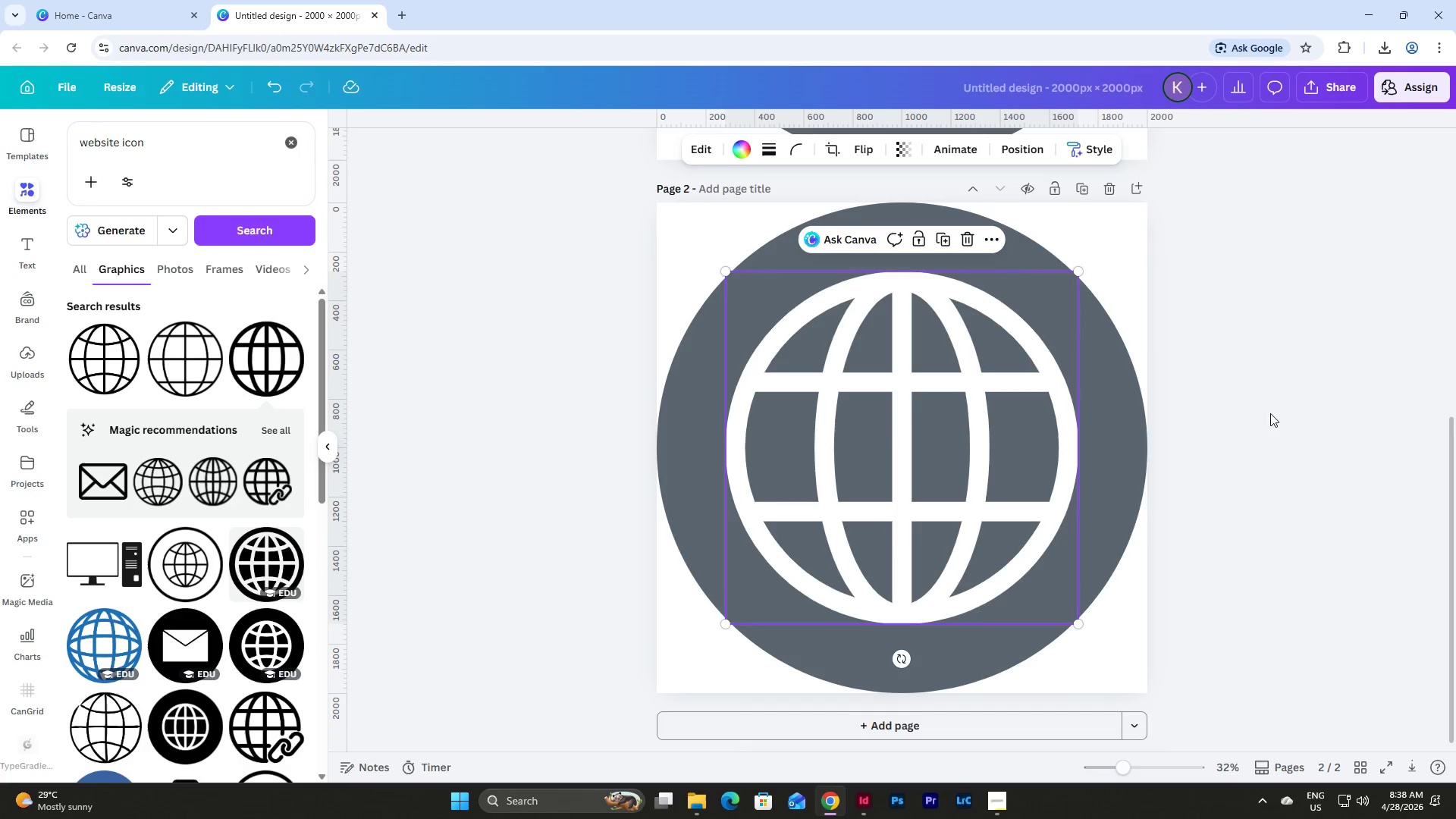 
left_click([1276, 388])
 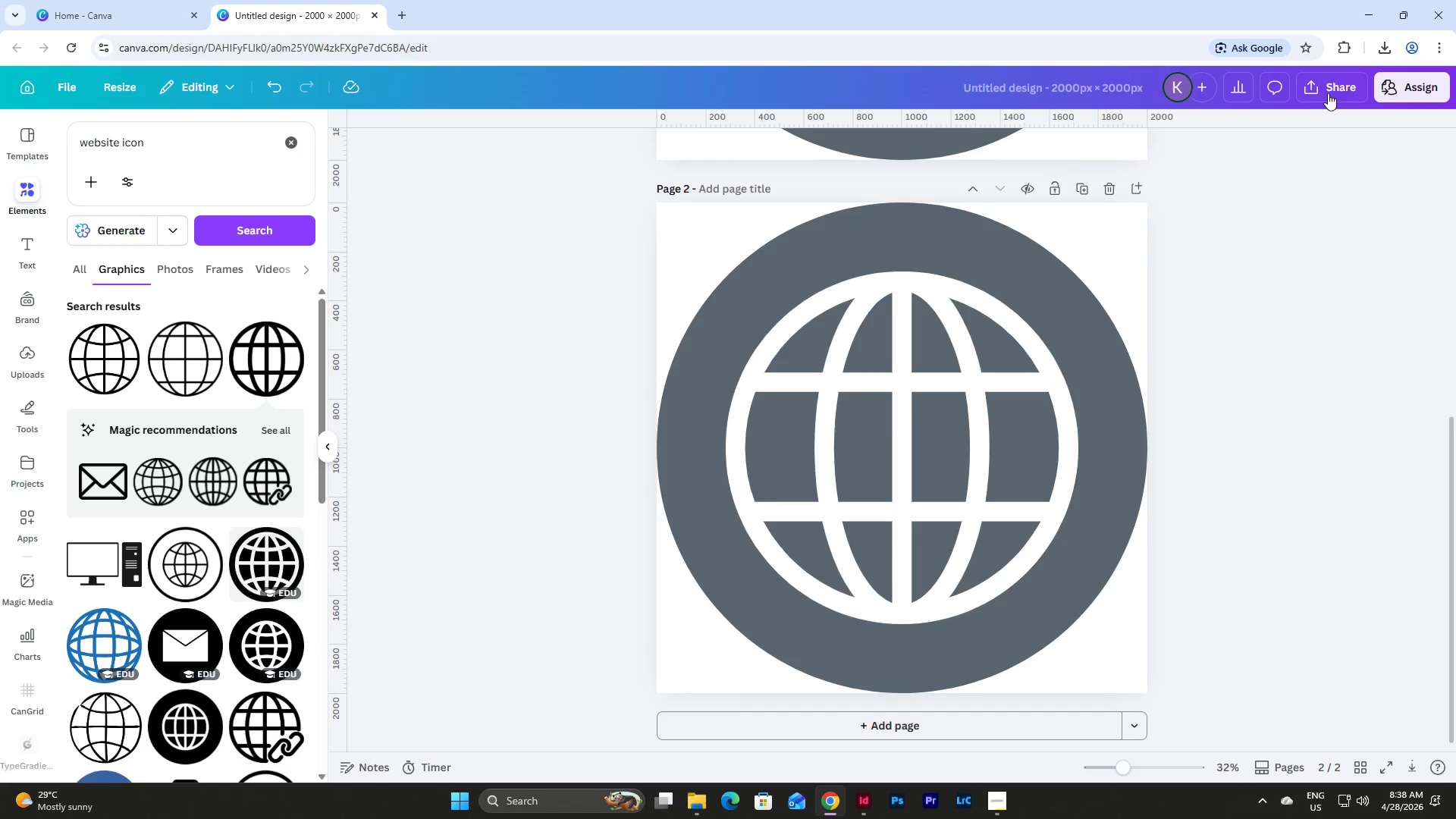 
left_click([1332, 83])
 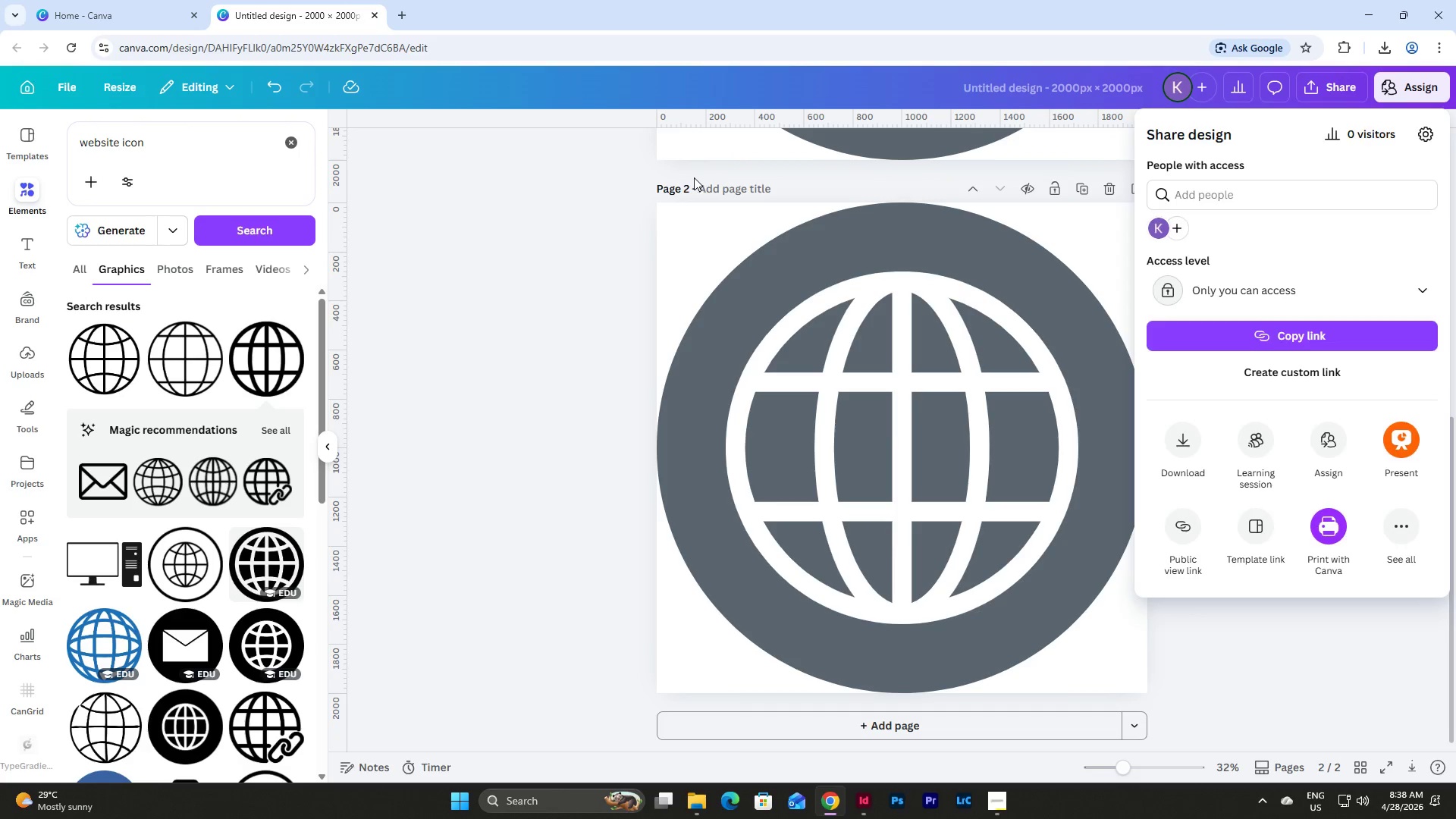 
double_click([728, 184])
 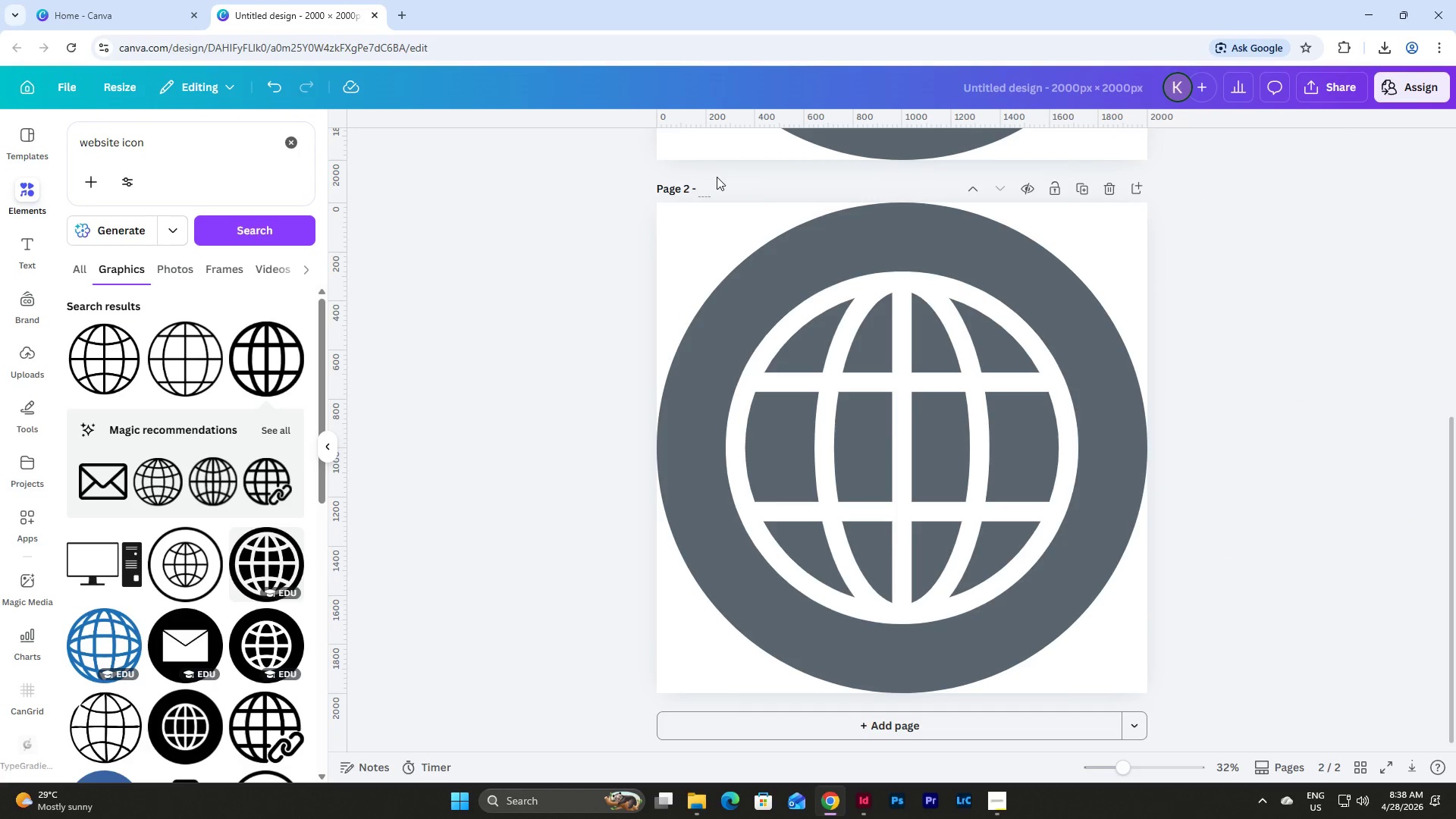 
type(Icon_1)
 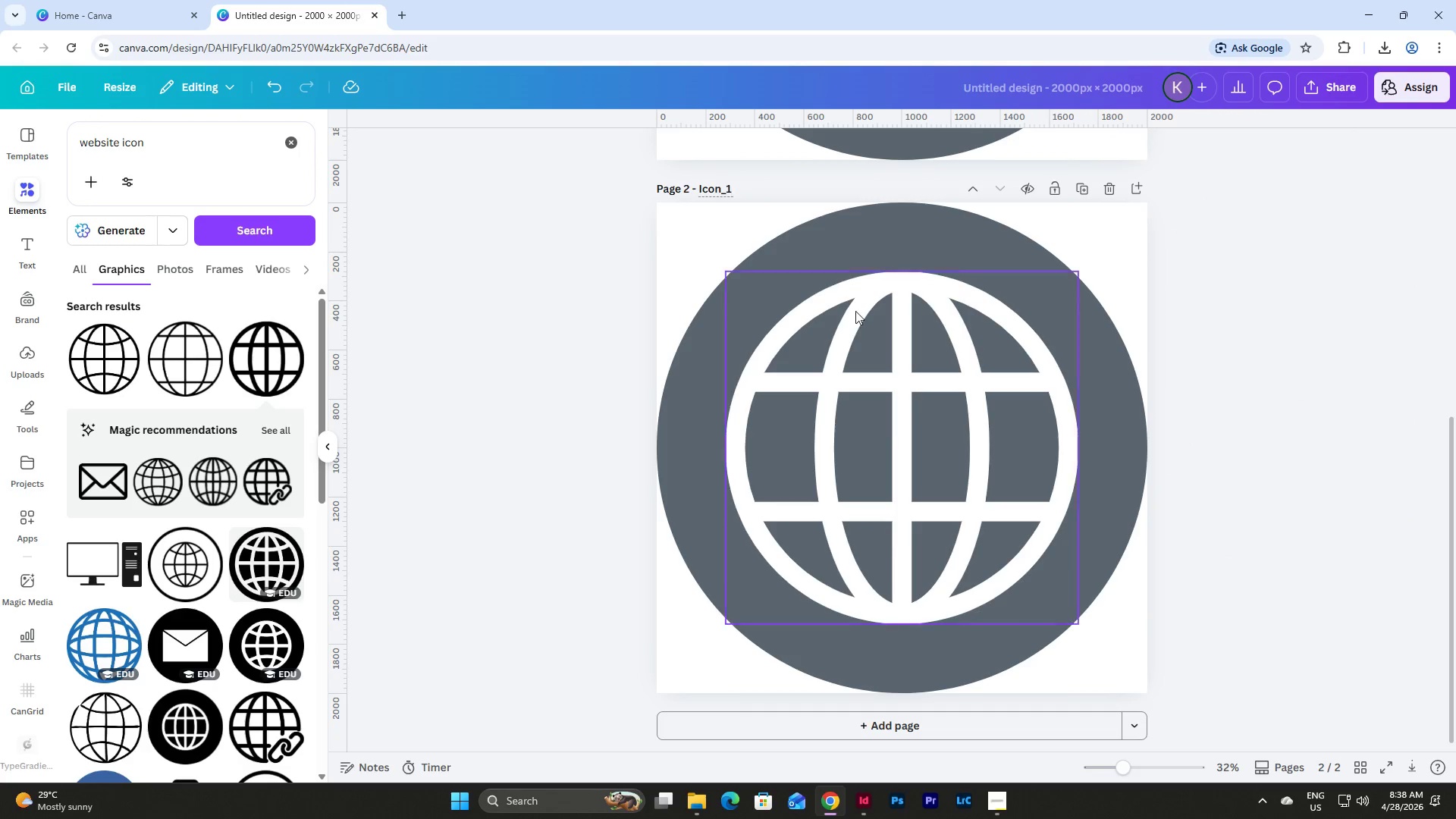 
left_click([1188, 456])
 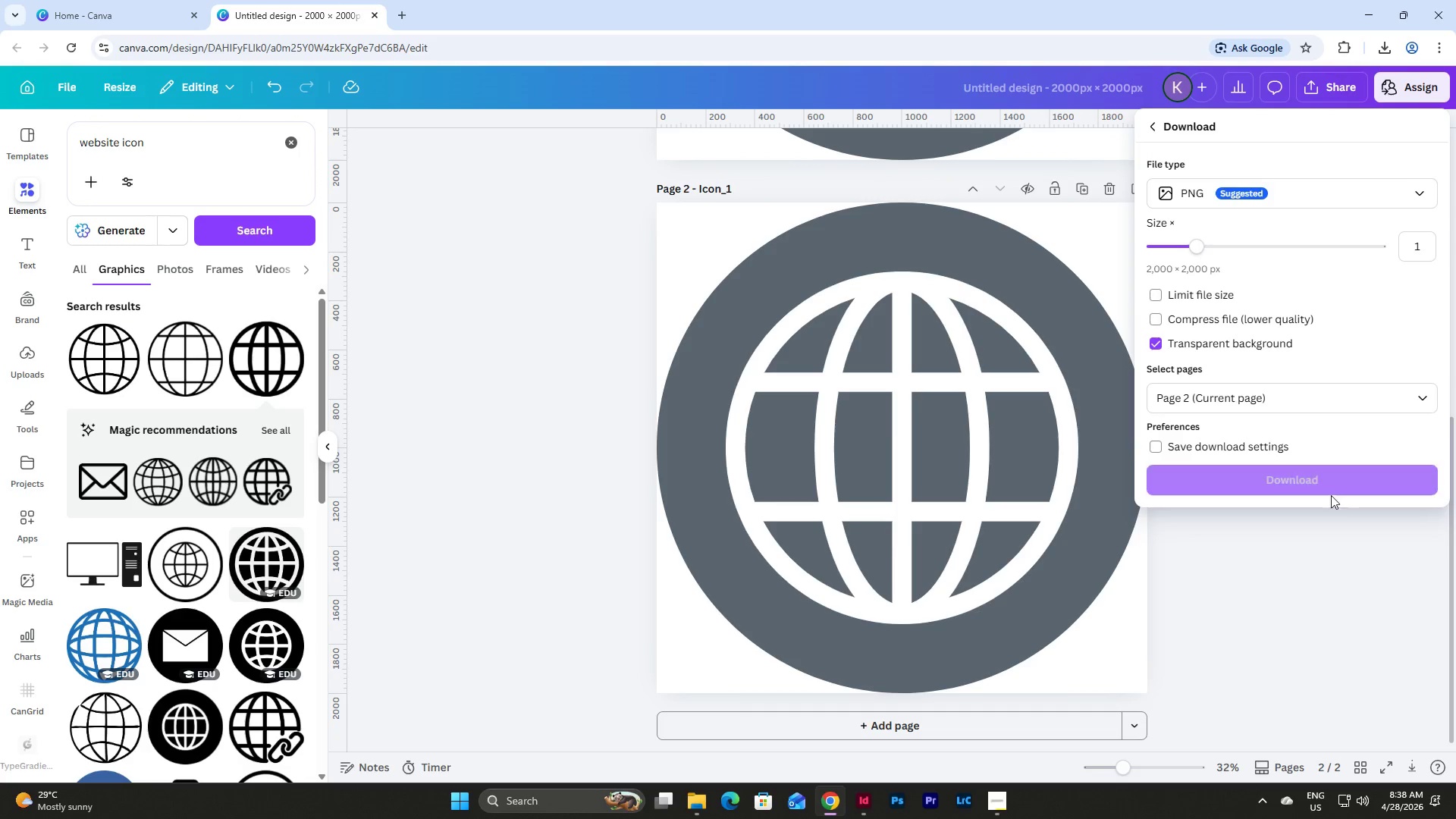 
left_click([1307, 482])
 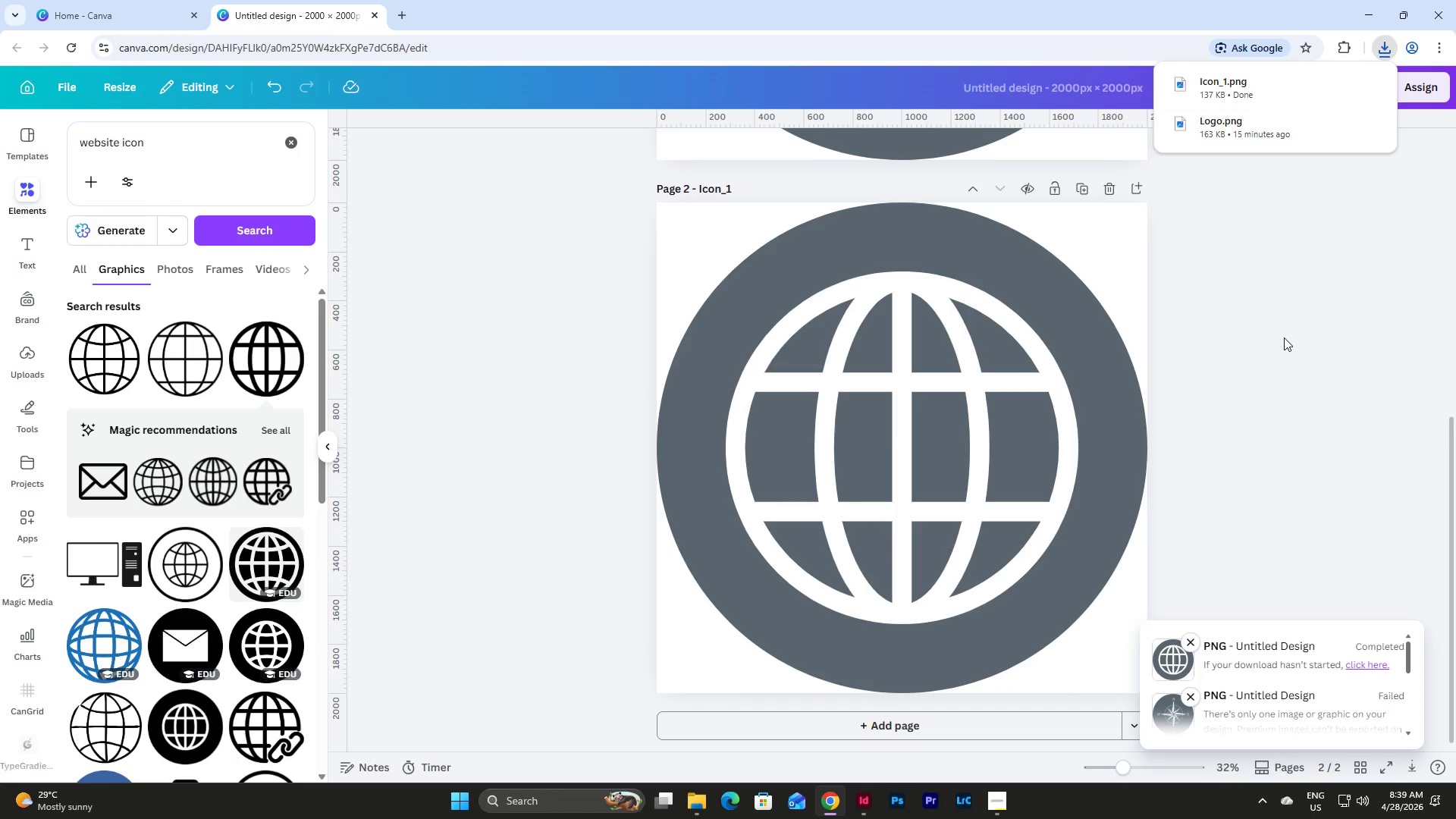 
wait(10.28)
 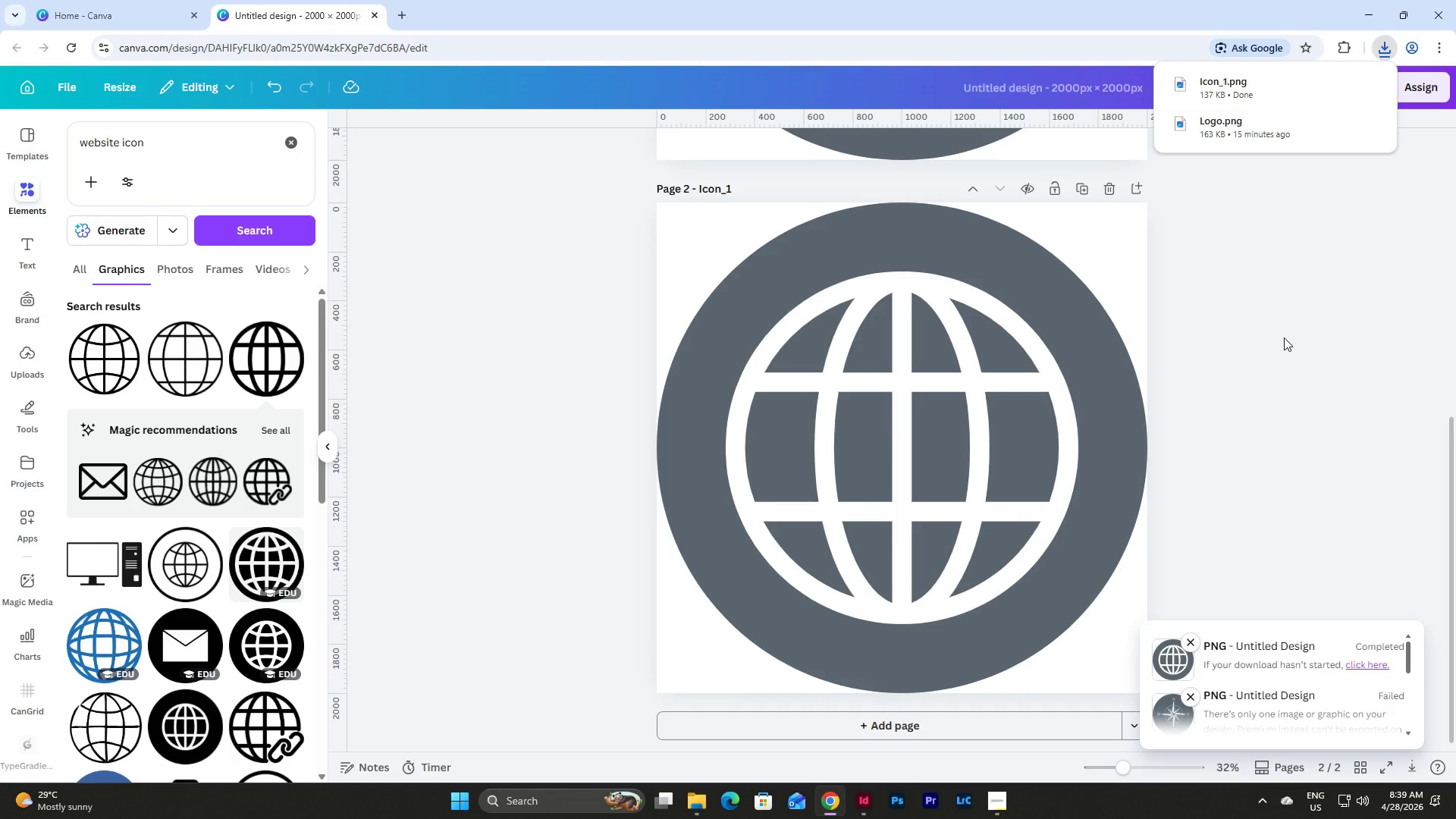 
left_click([867, 798])
 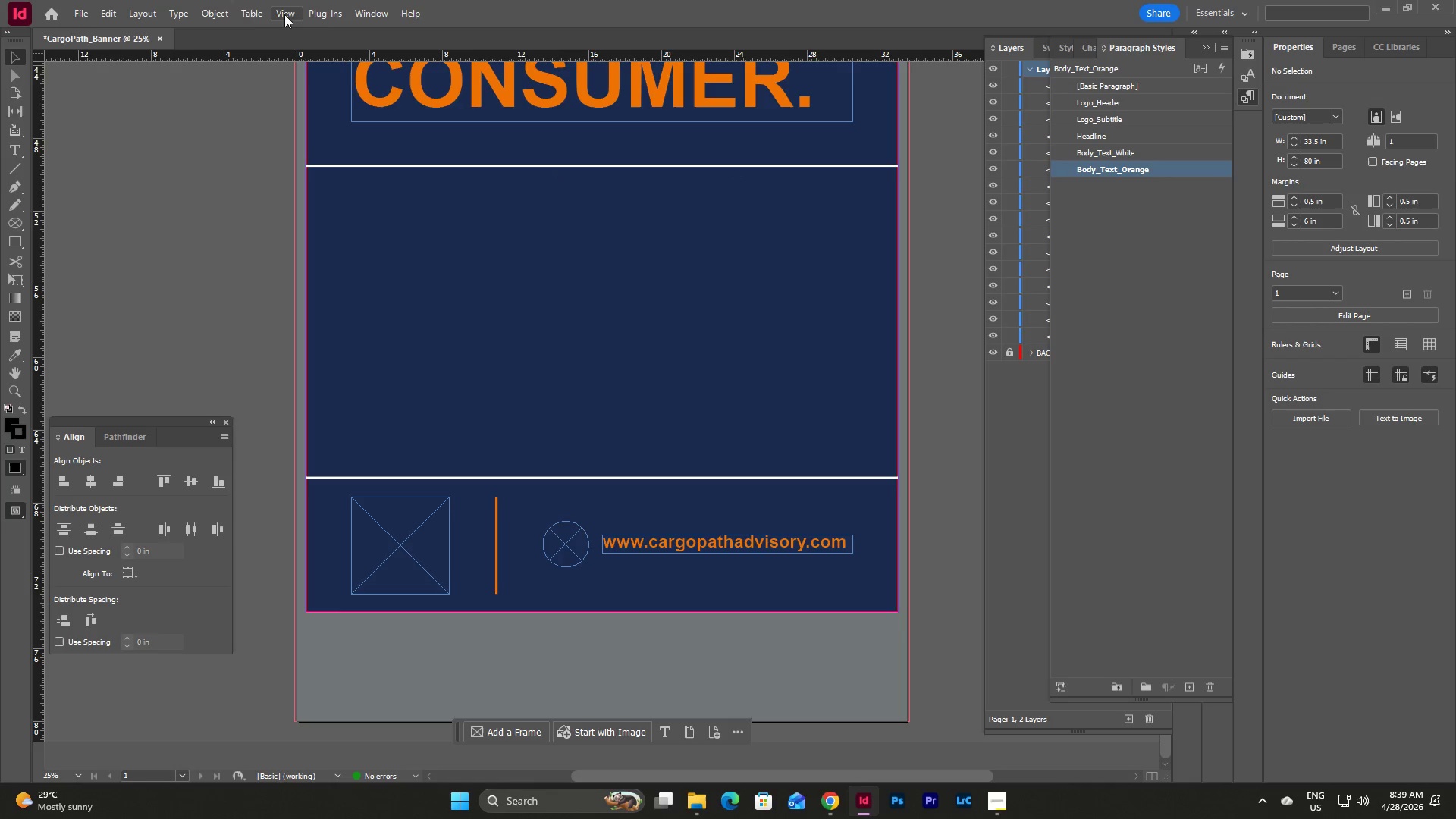 
left_click([556, 541])
 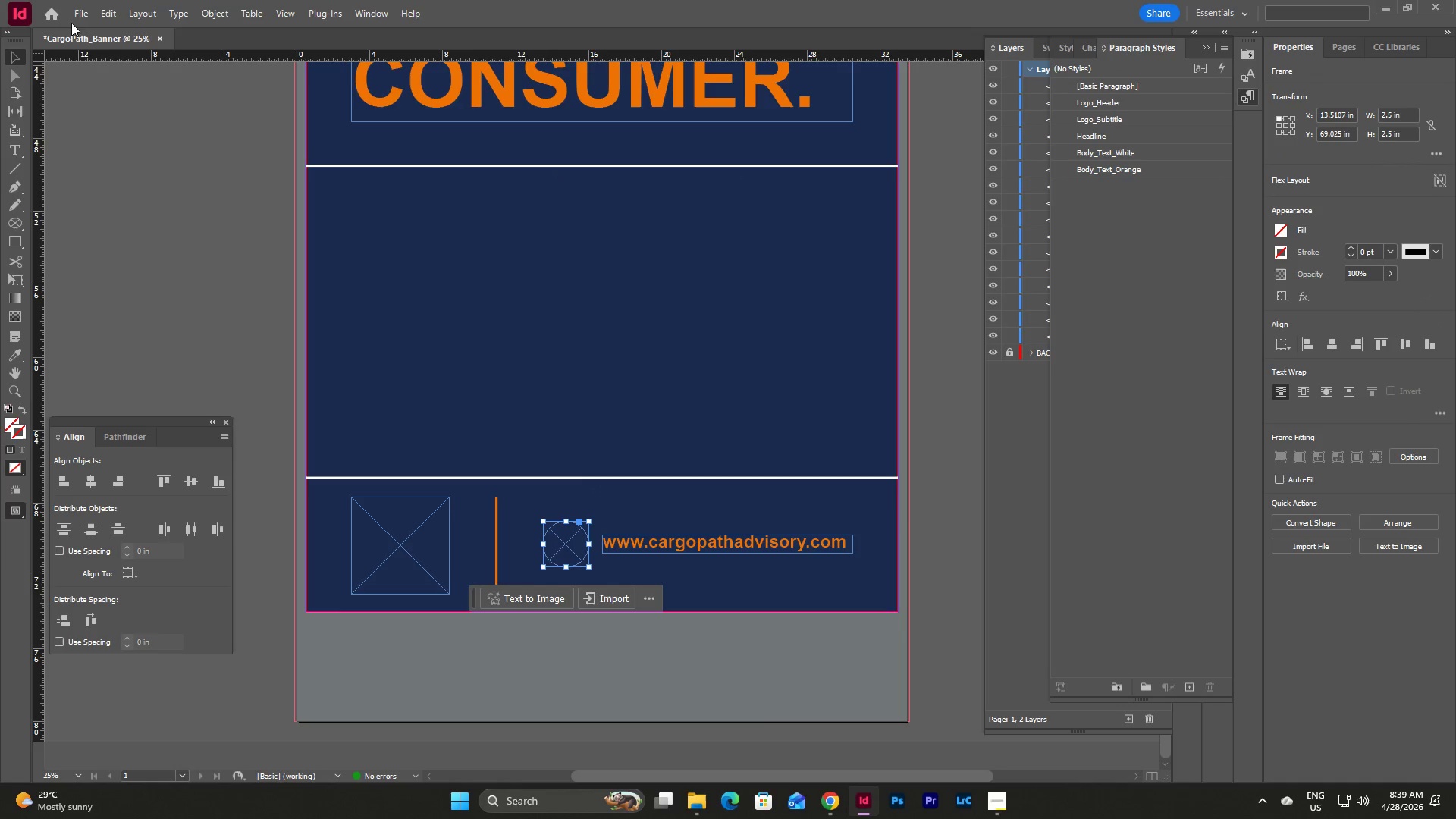 
left_click([73, 10])
 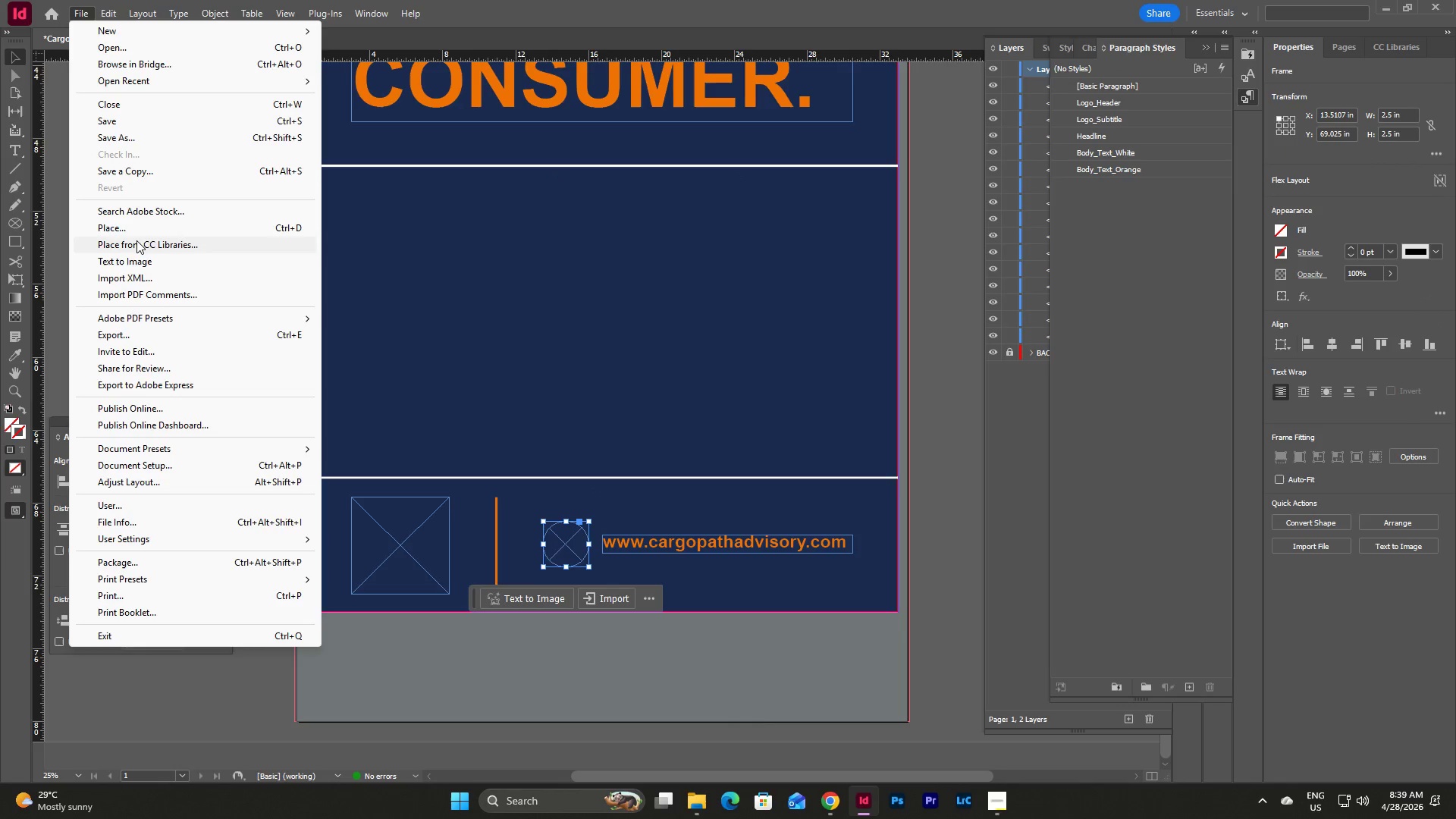 
left_click([136, 226])
 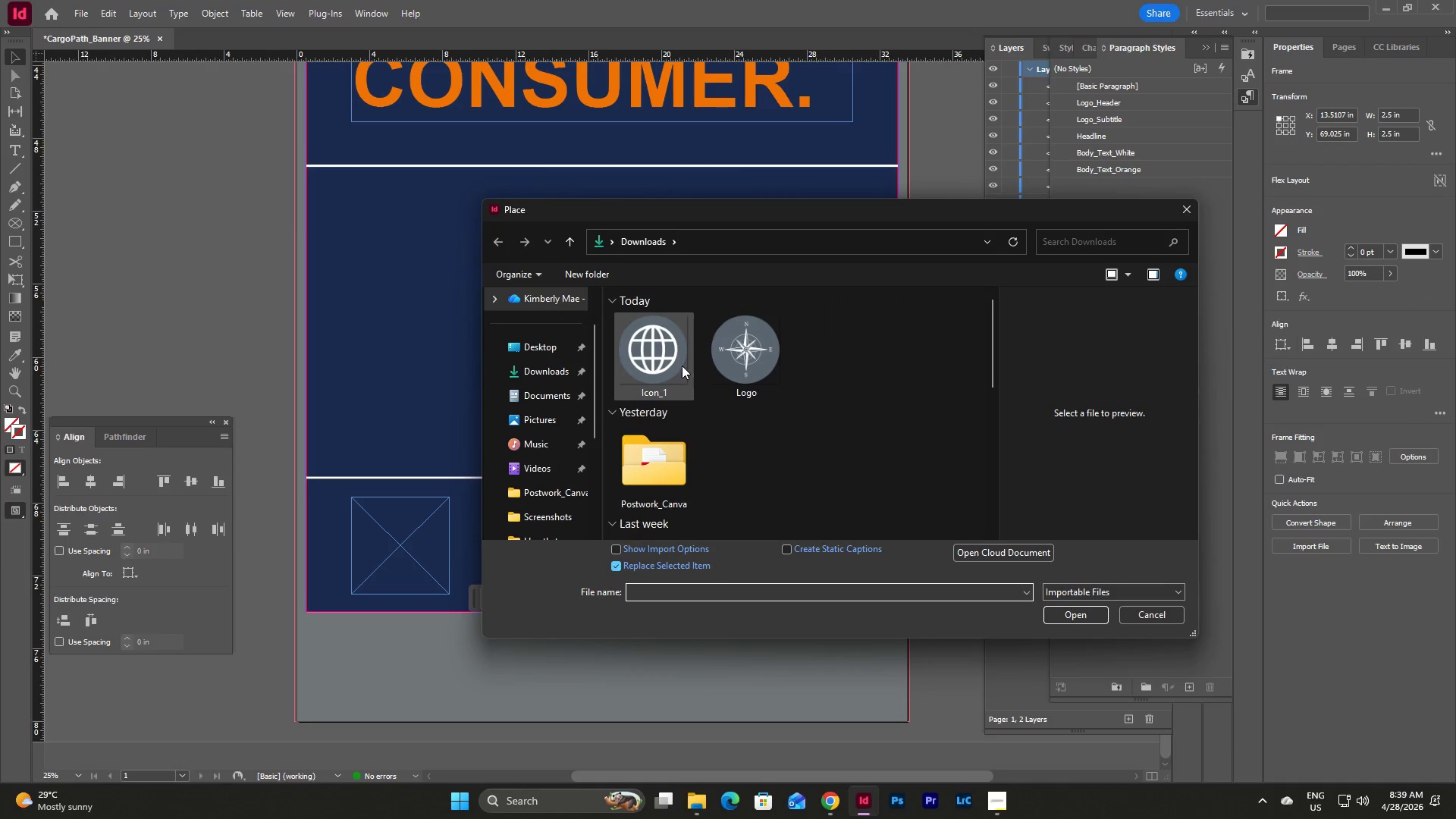 
left_click([669, 356])
 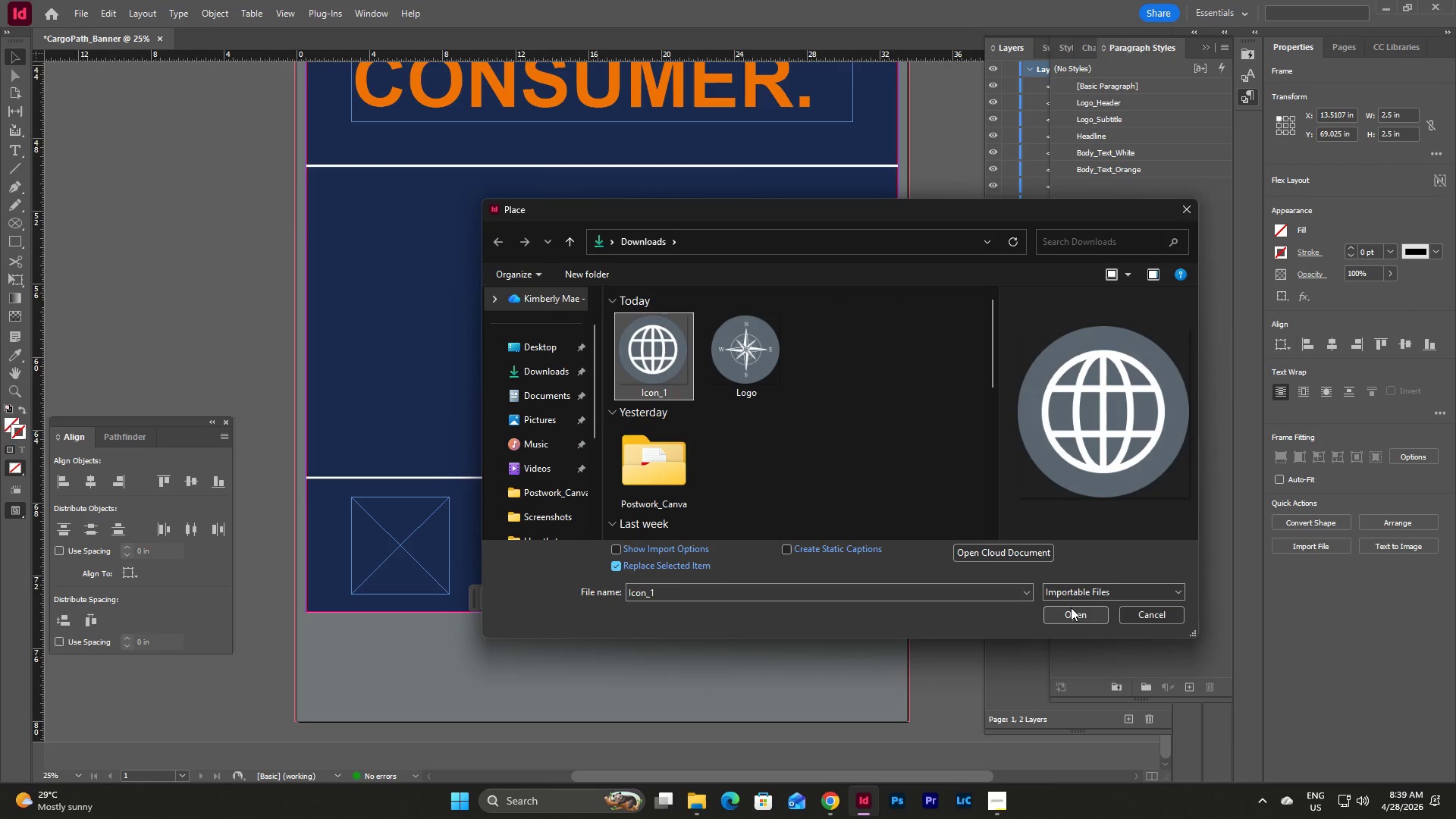 
left_click([1071, 607])
 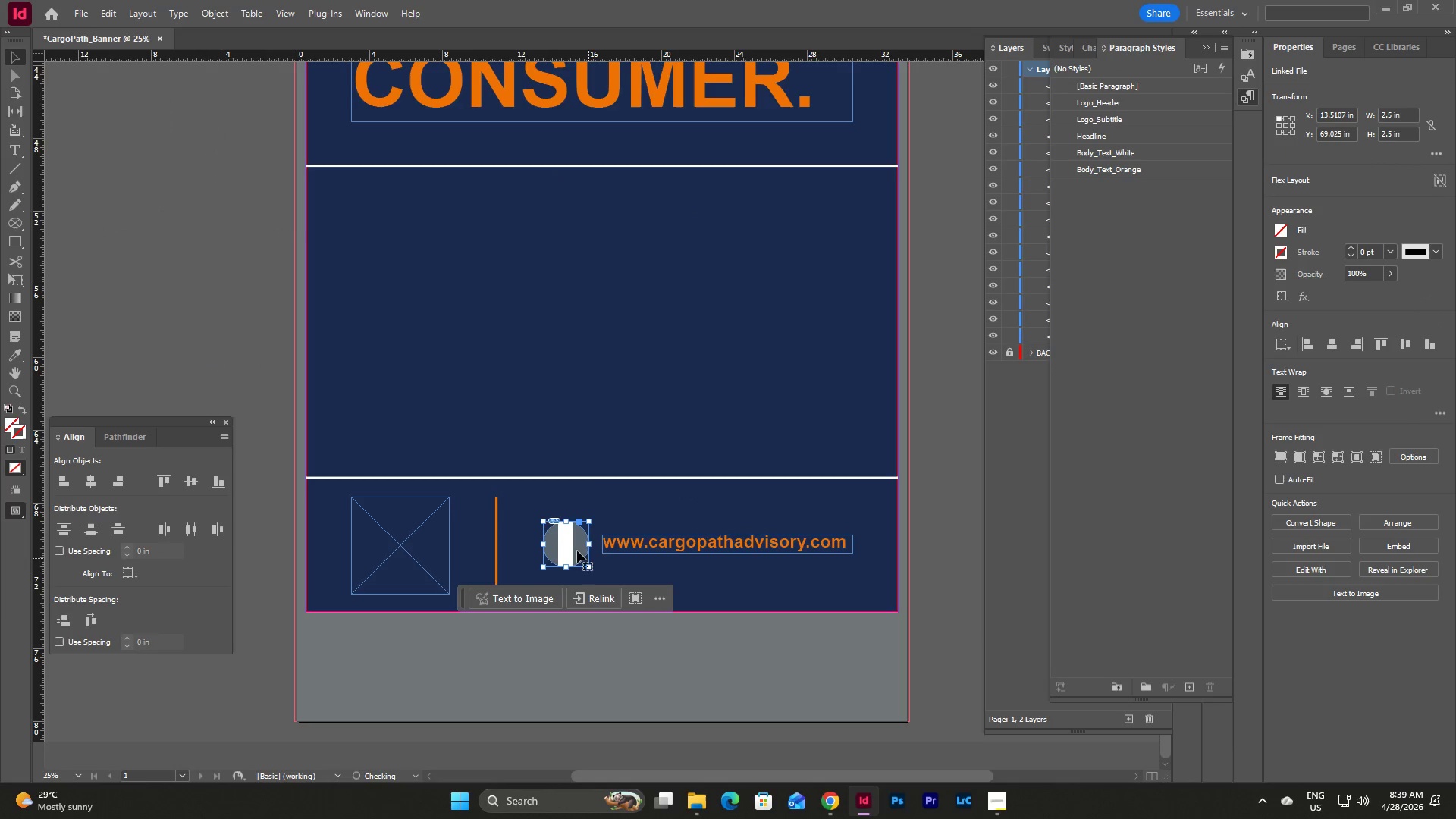 
double_click([573, 547])
 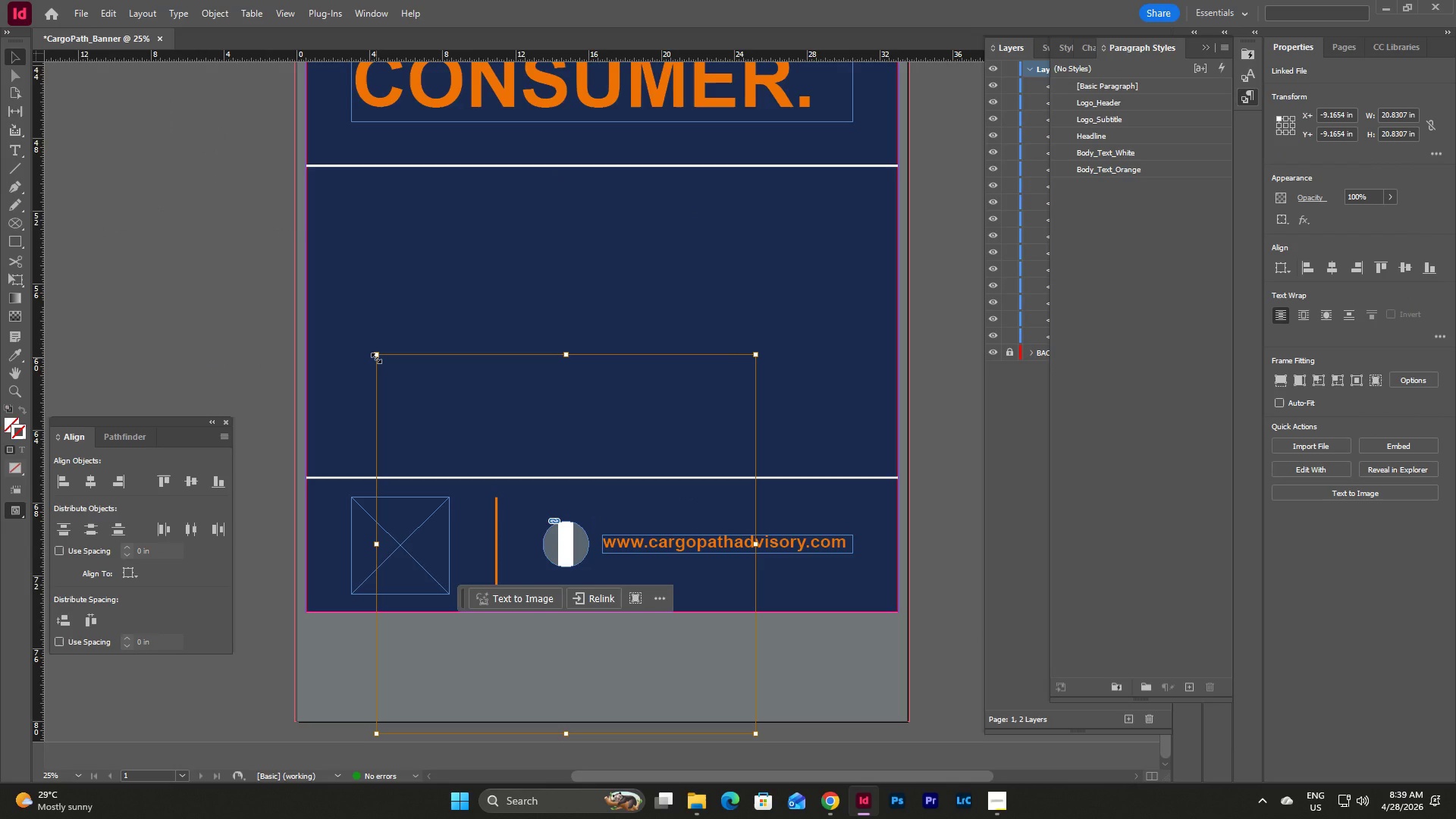 
hold_key(key=ShiftLeft, duration=11.55)
left_click_drag(start_coordinate=[378, 354], to_coordinate=[545, 542])
 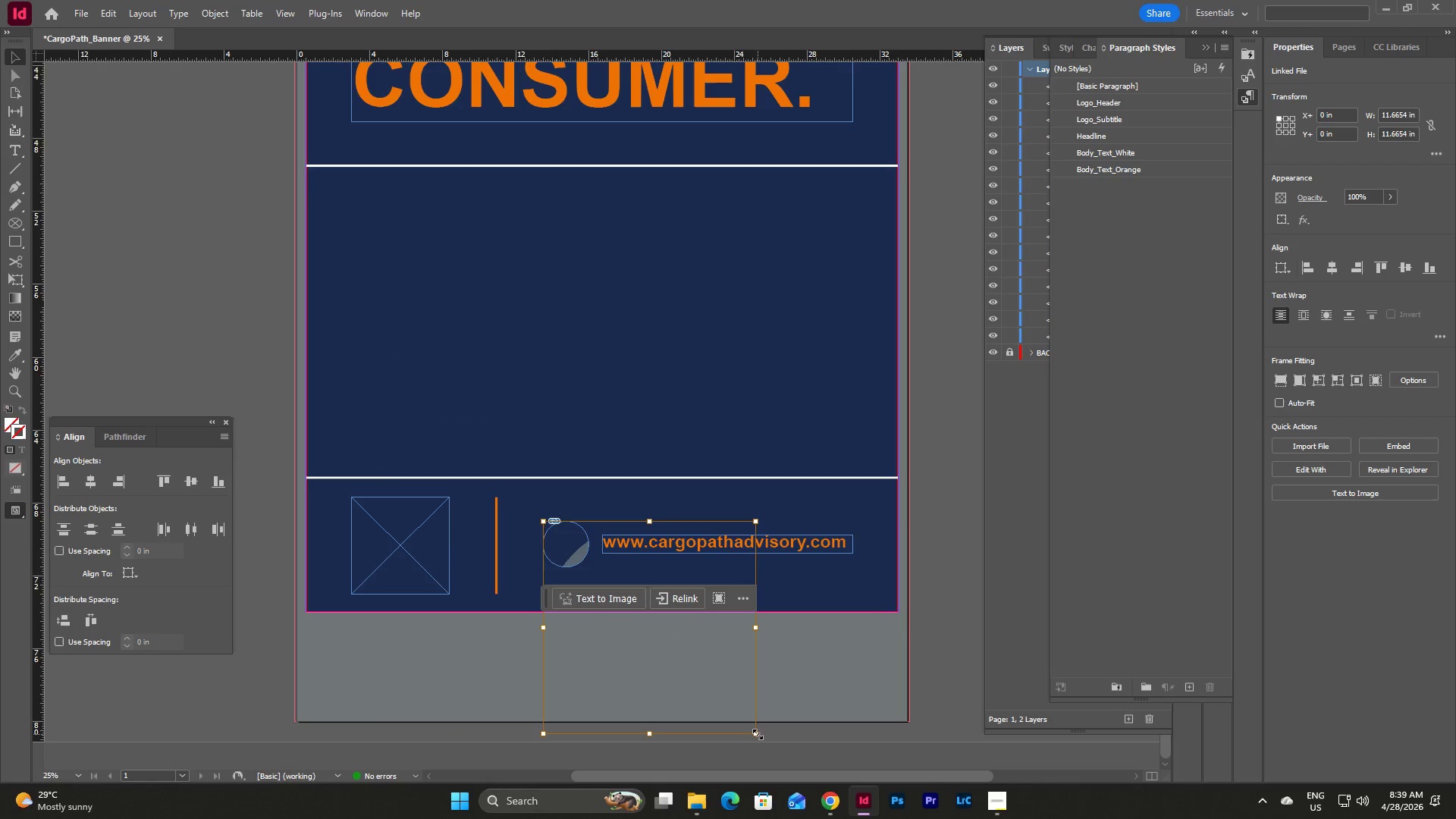 
left_click_drag(start_coordinate=[756, 735], to_coordinate=[571, 566])
 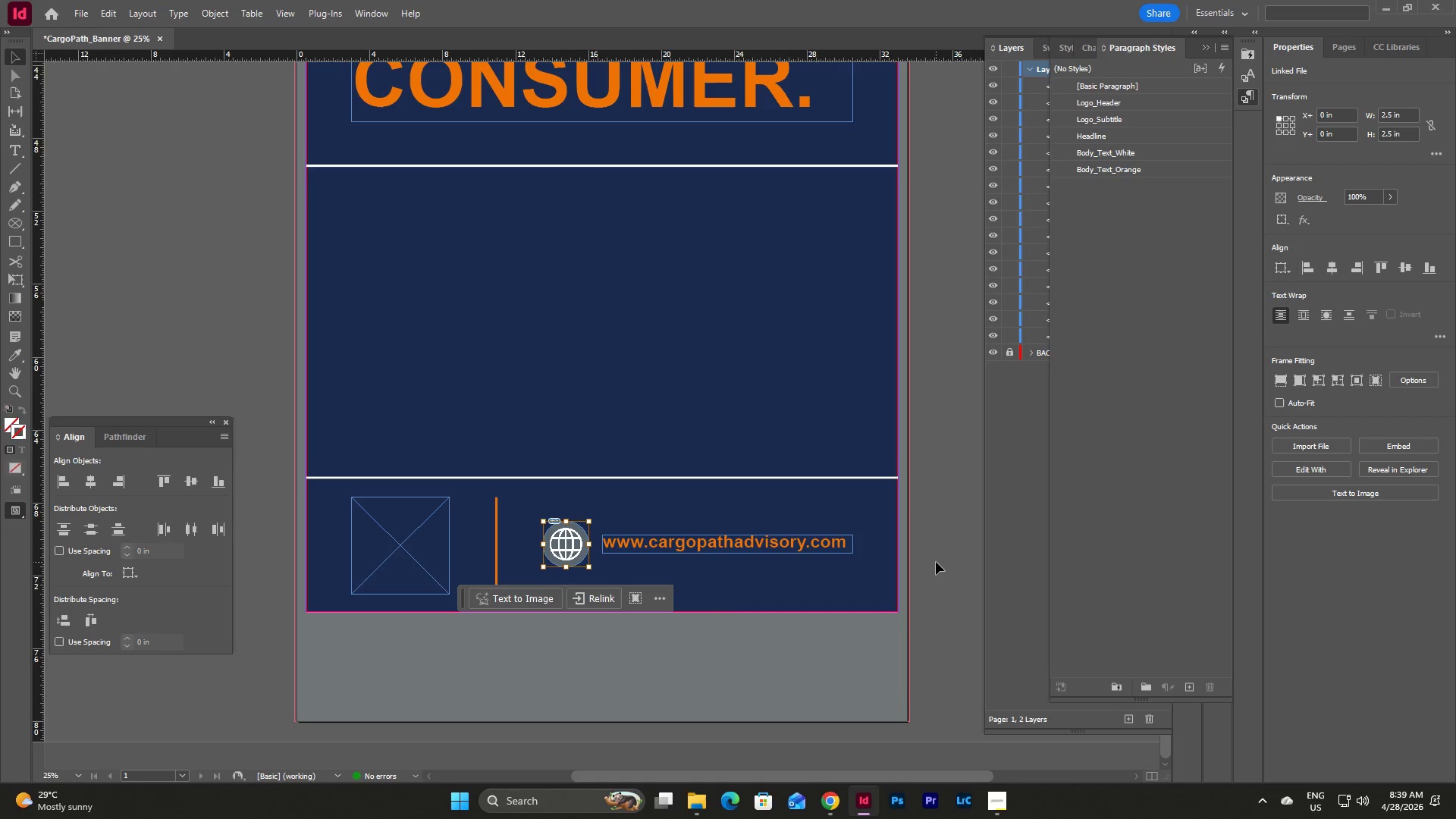 
left_click([936, 562])
 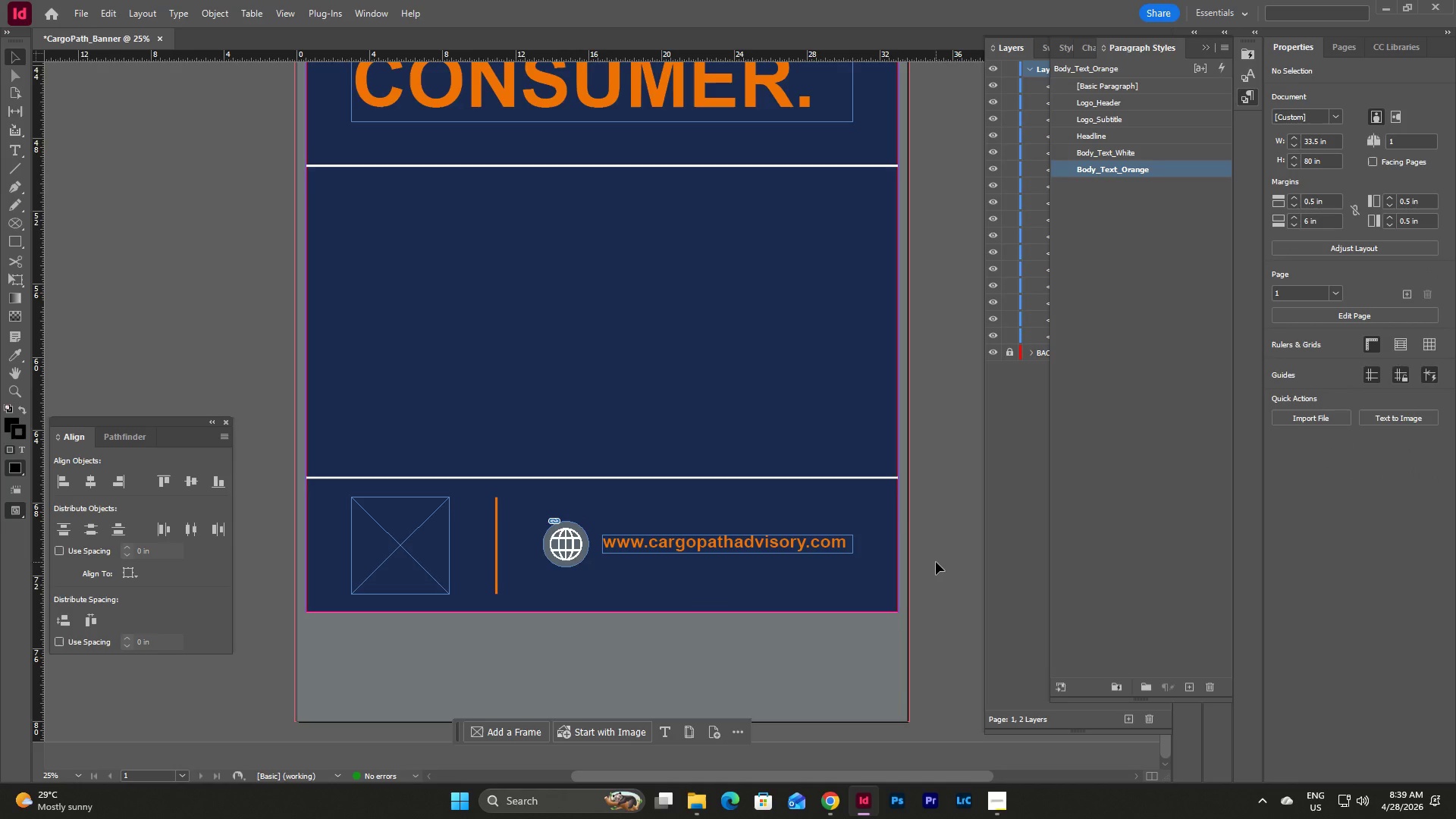 
scroll: coordinate [936, 562], scroll_direction: down, amount: 13.0
 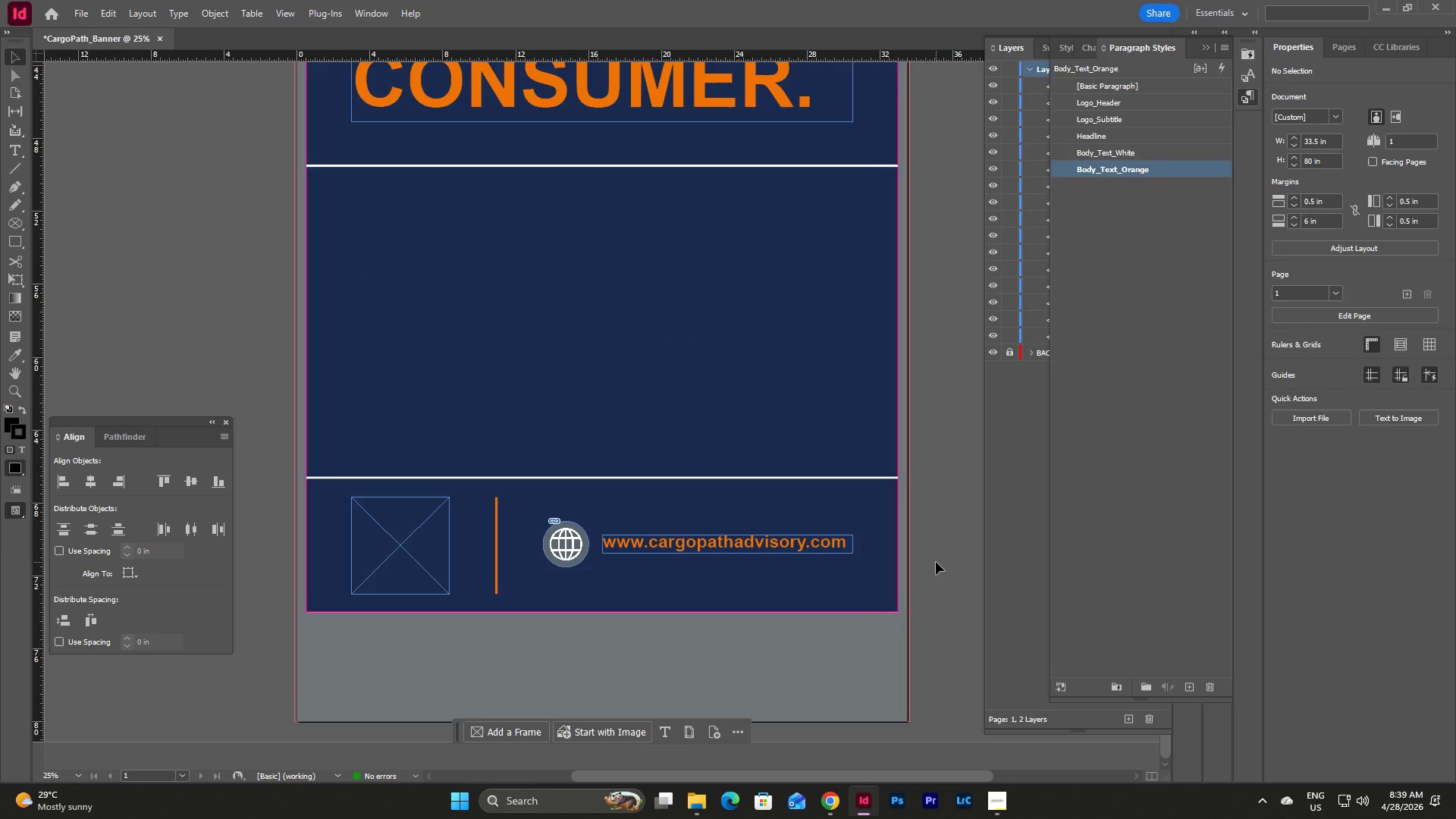 
type(wwwwww)
 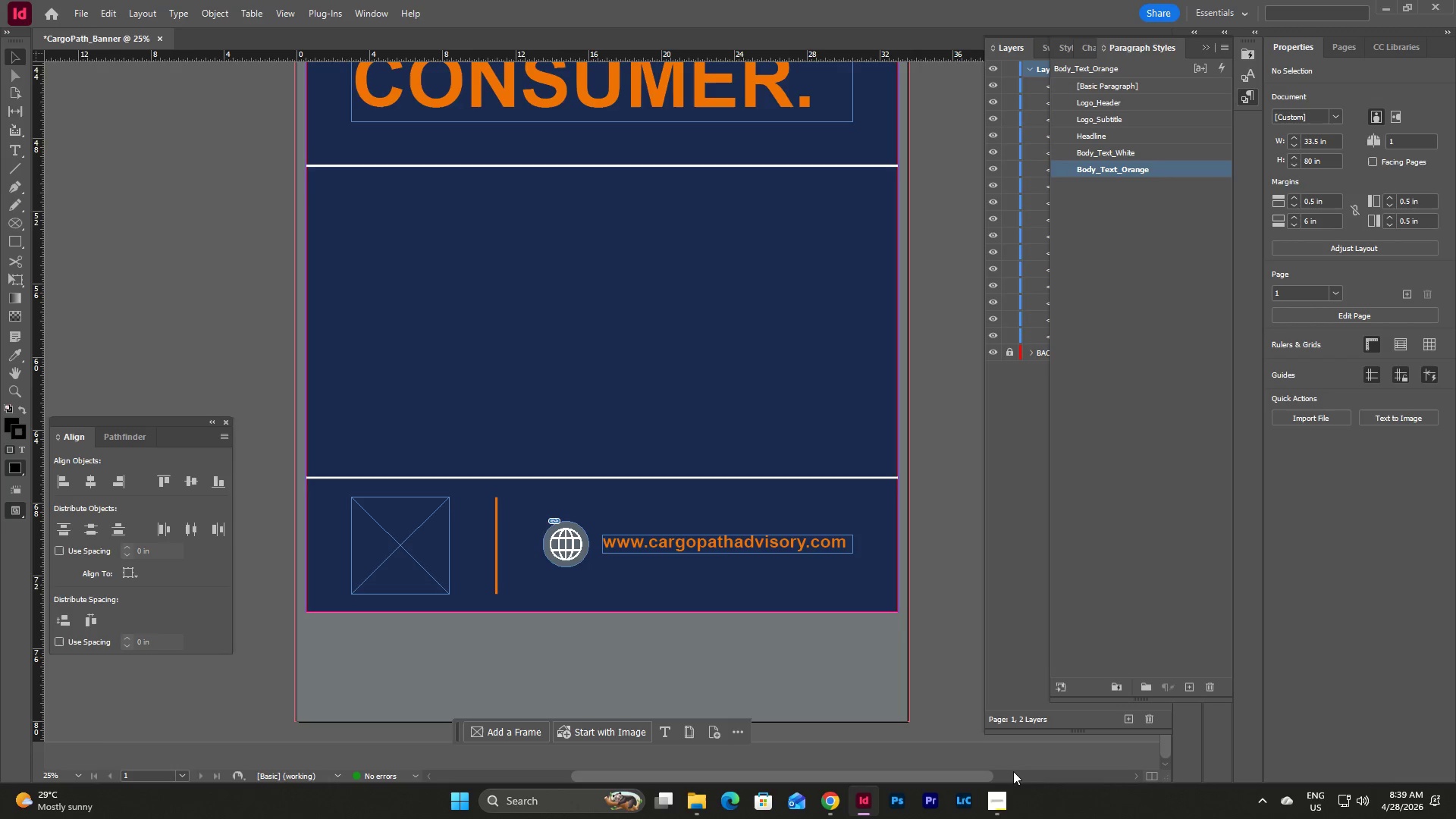 
left_click([825, 805])
 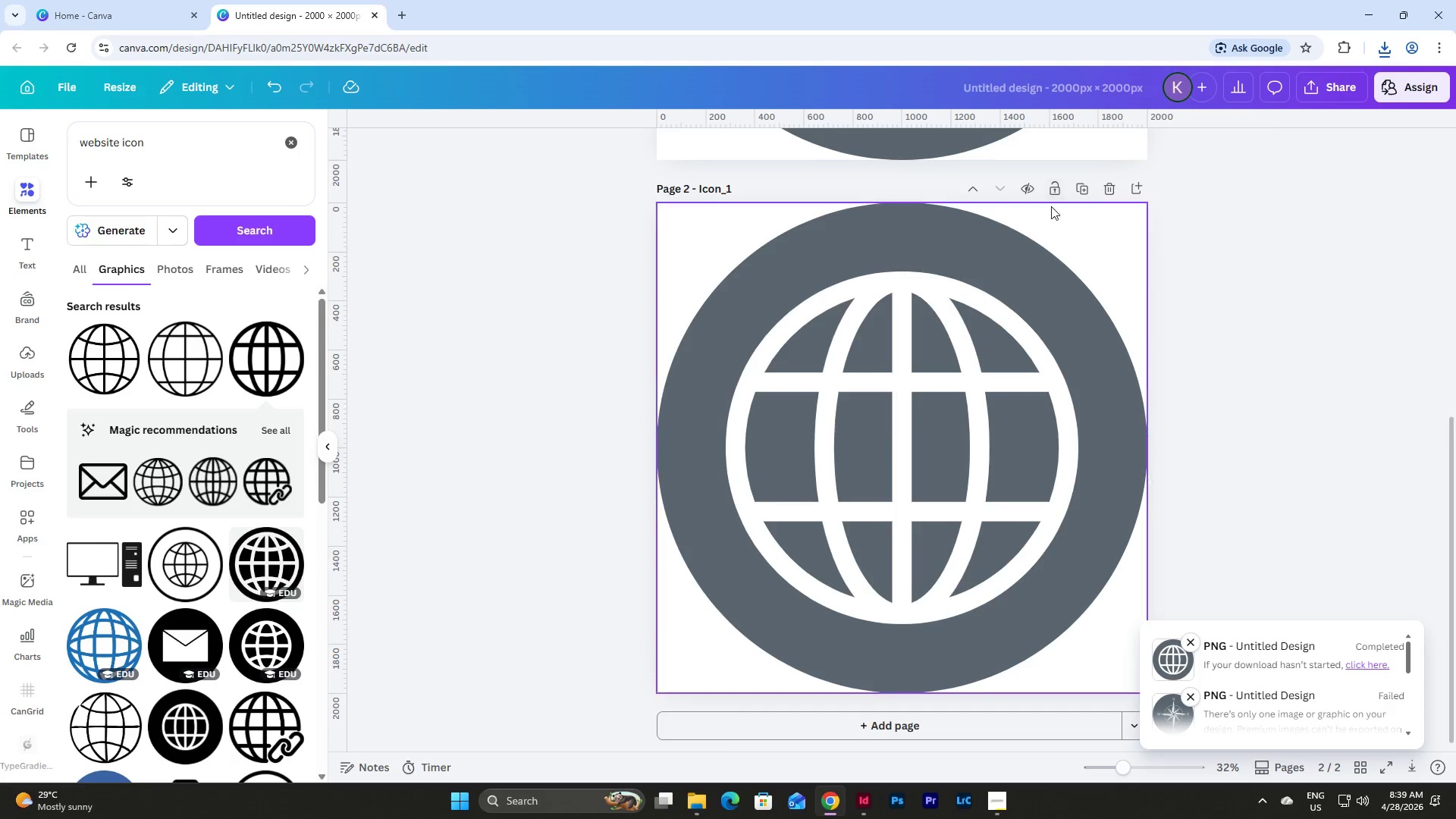 
left_click([1079, 189])
 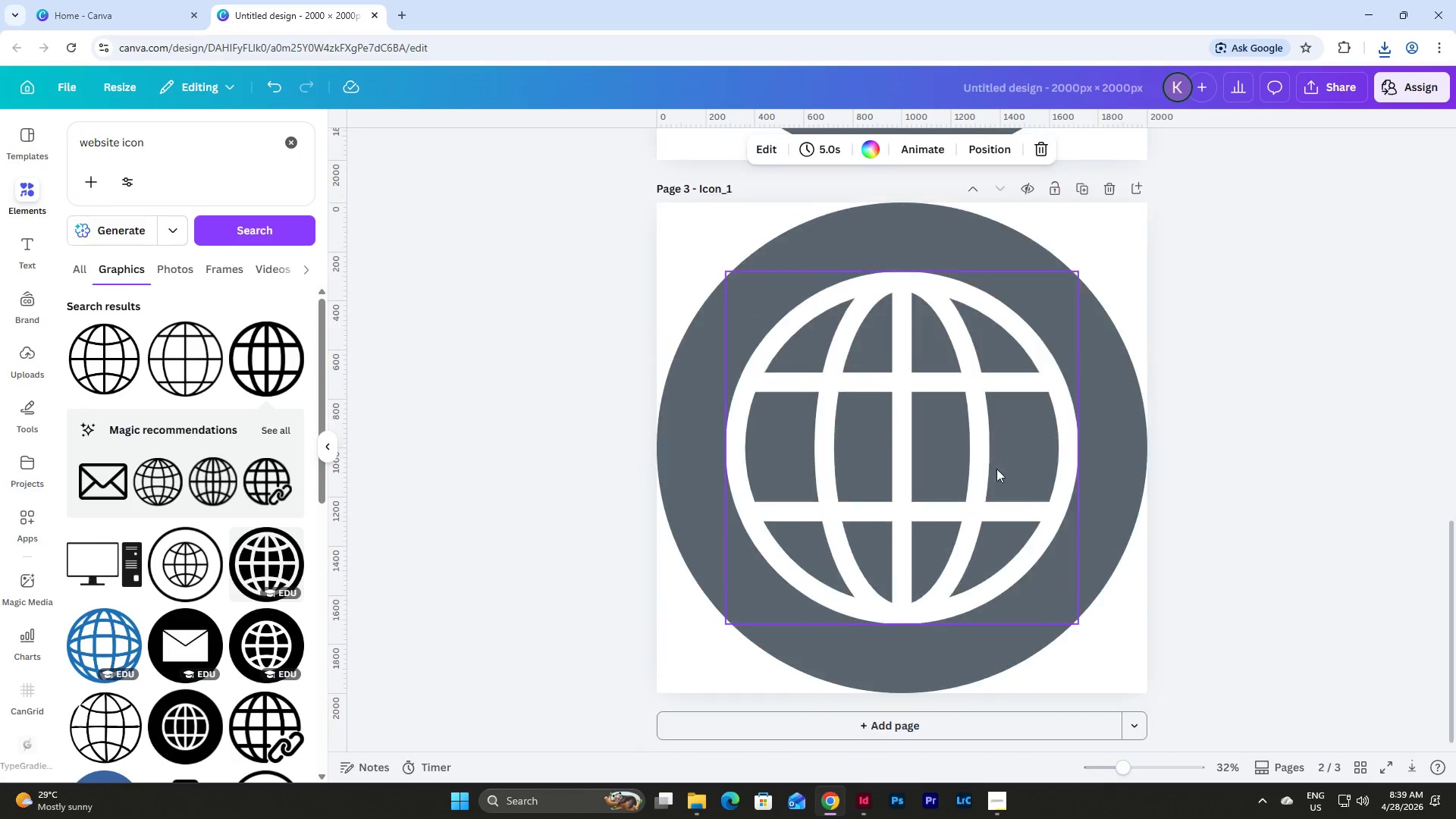 
left_click([901, 429])
 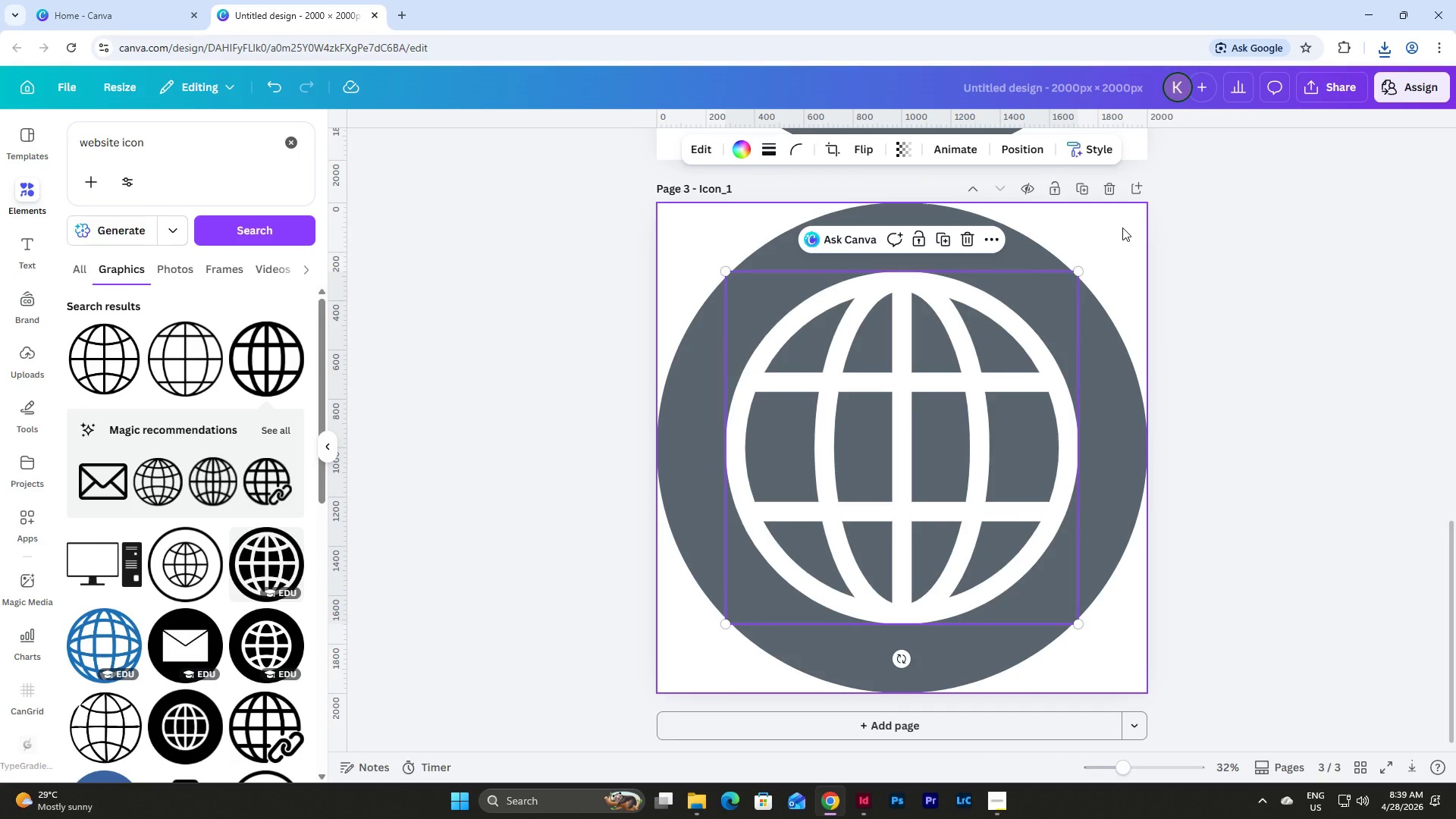 
left_click([1120, 224])
 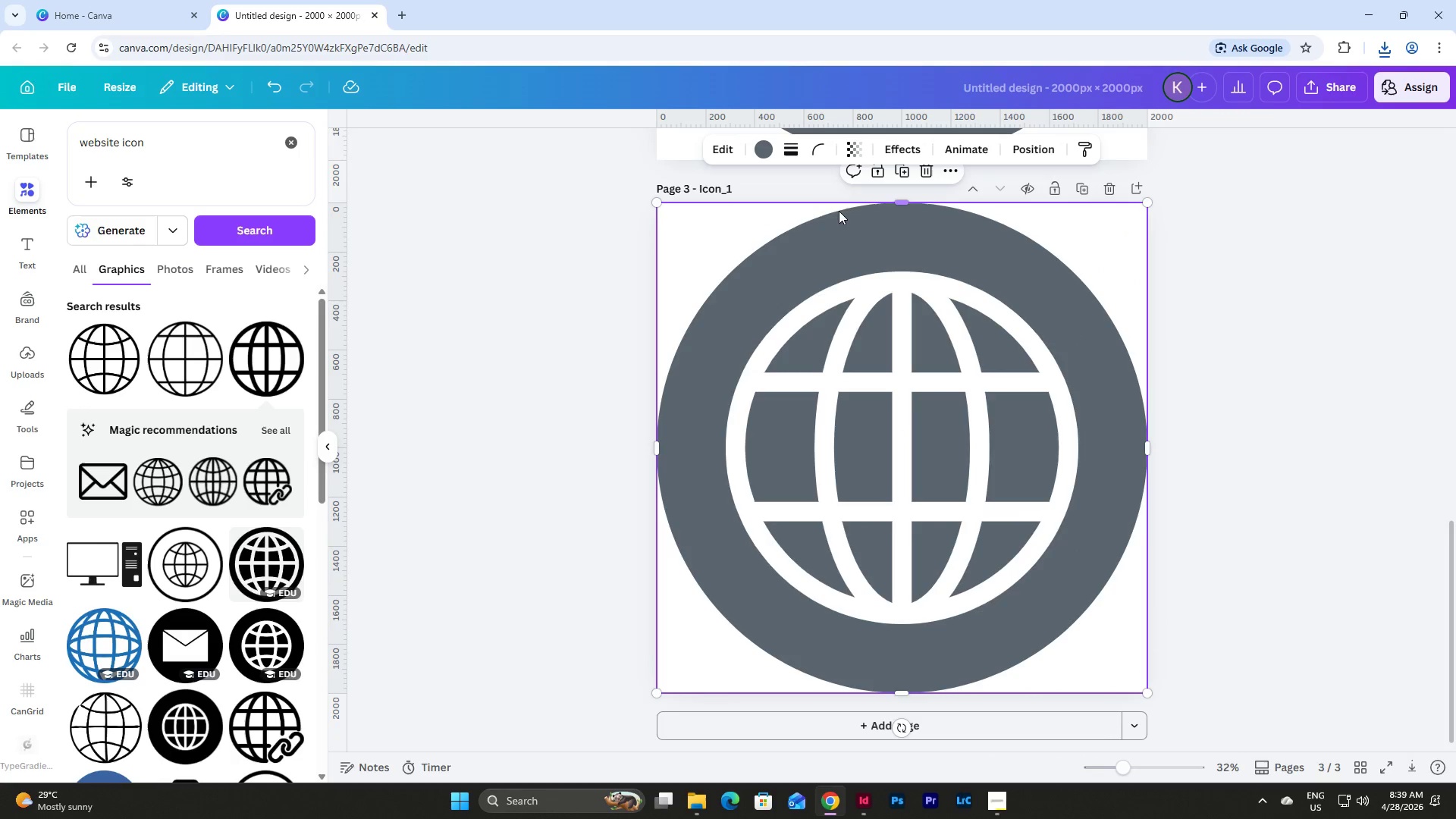 
left_click_drag(start_coordinate=[710, 234], to_coordinate=[789, 383])
 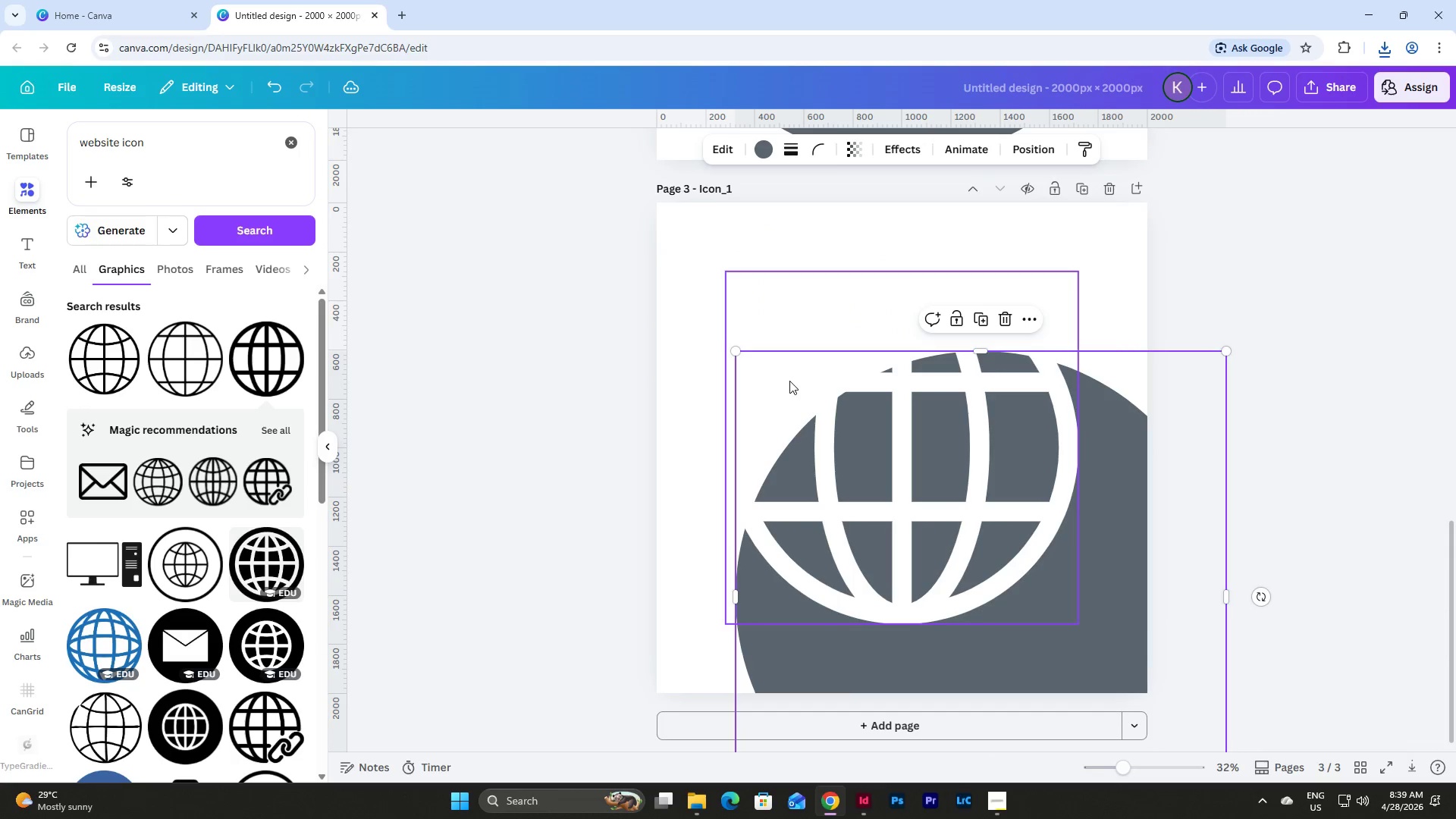 
key(Backspace)
 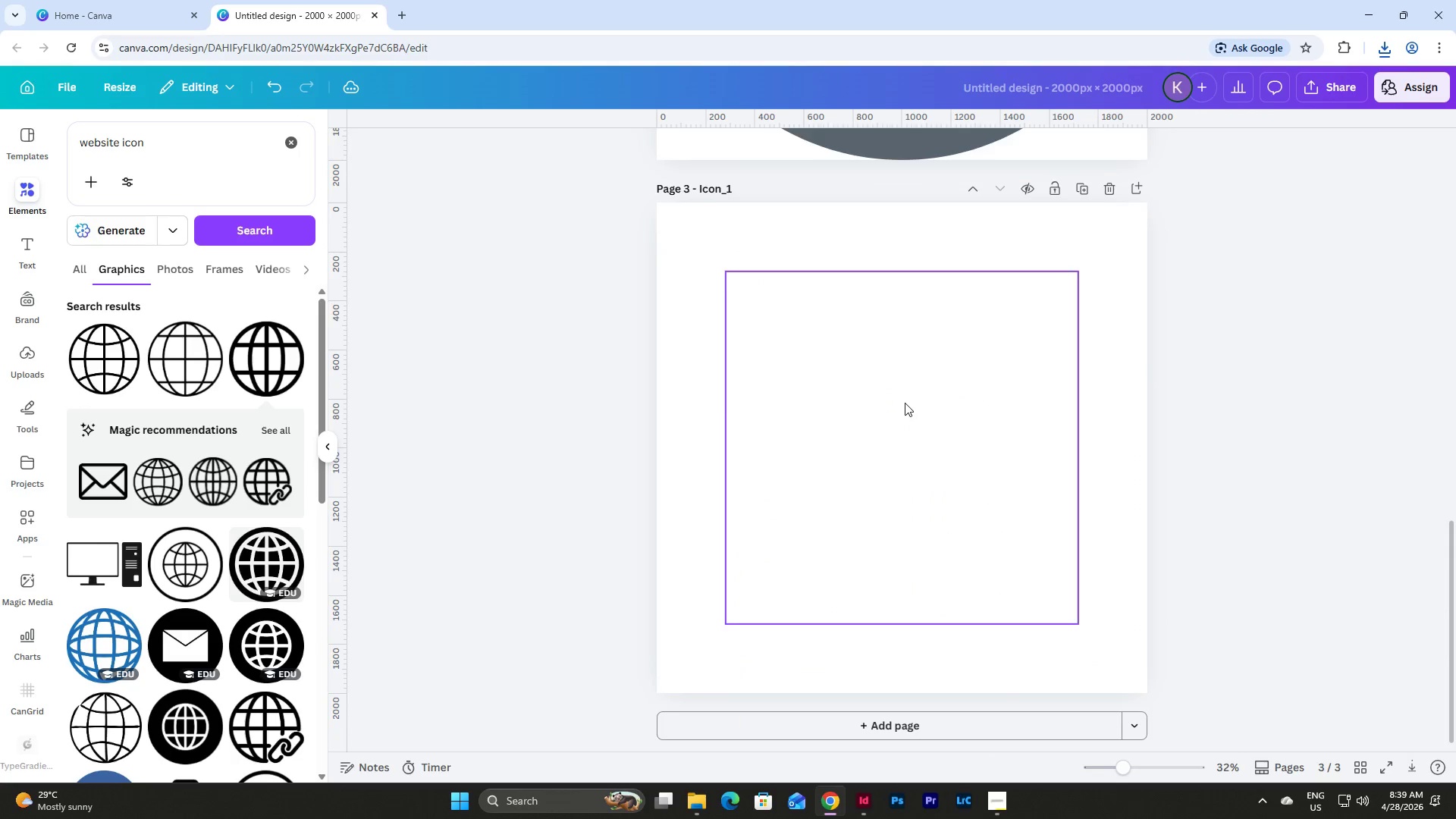 
left_click([905, 403])
 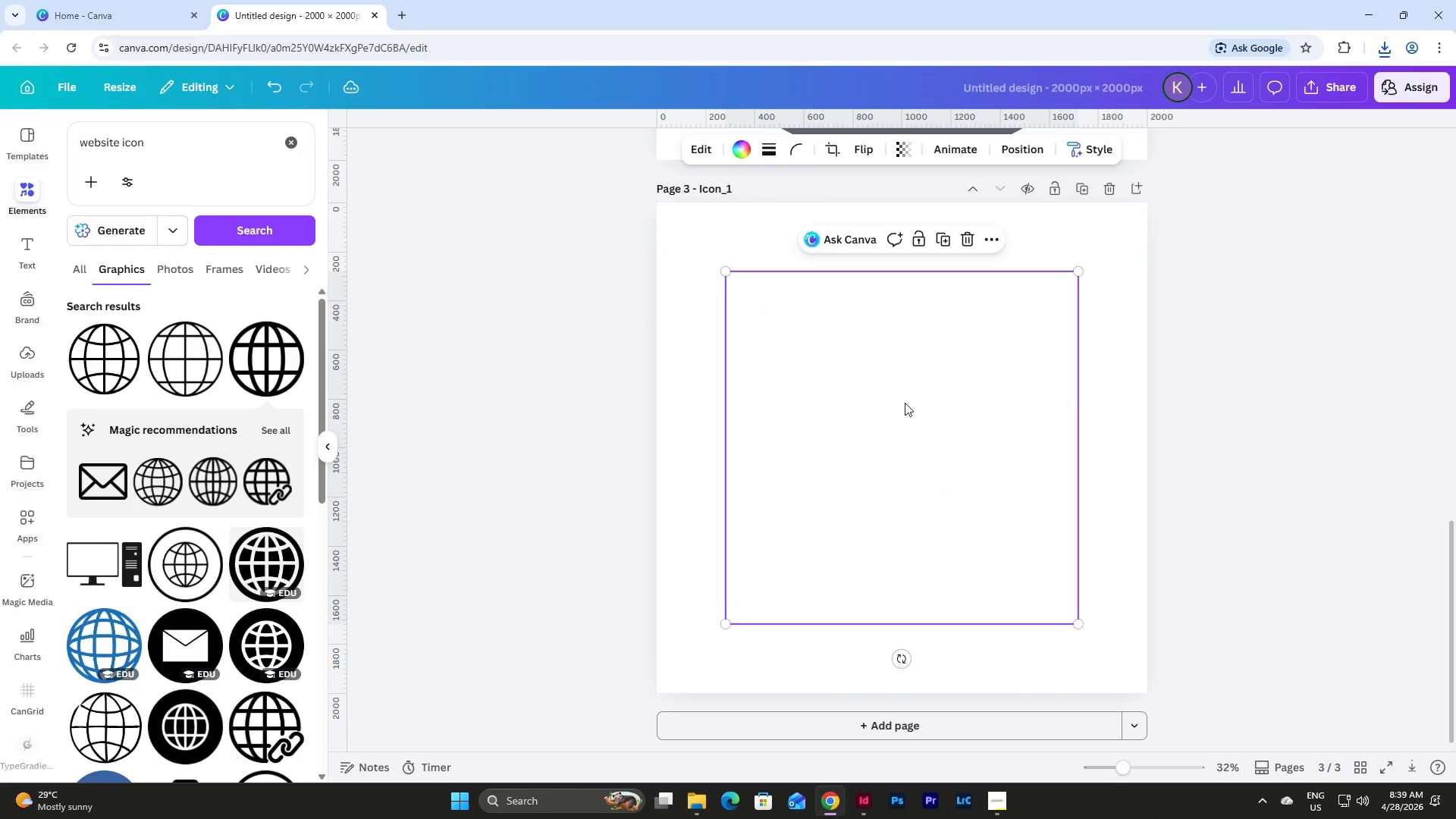 
key(Backspace)
 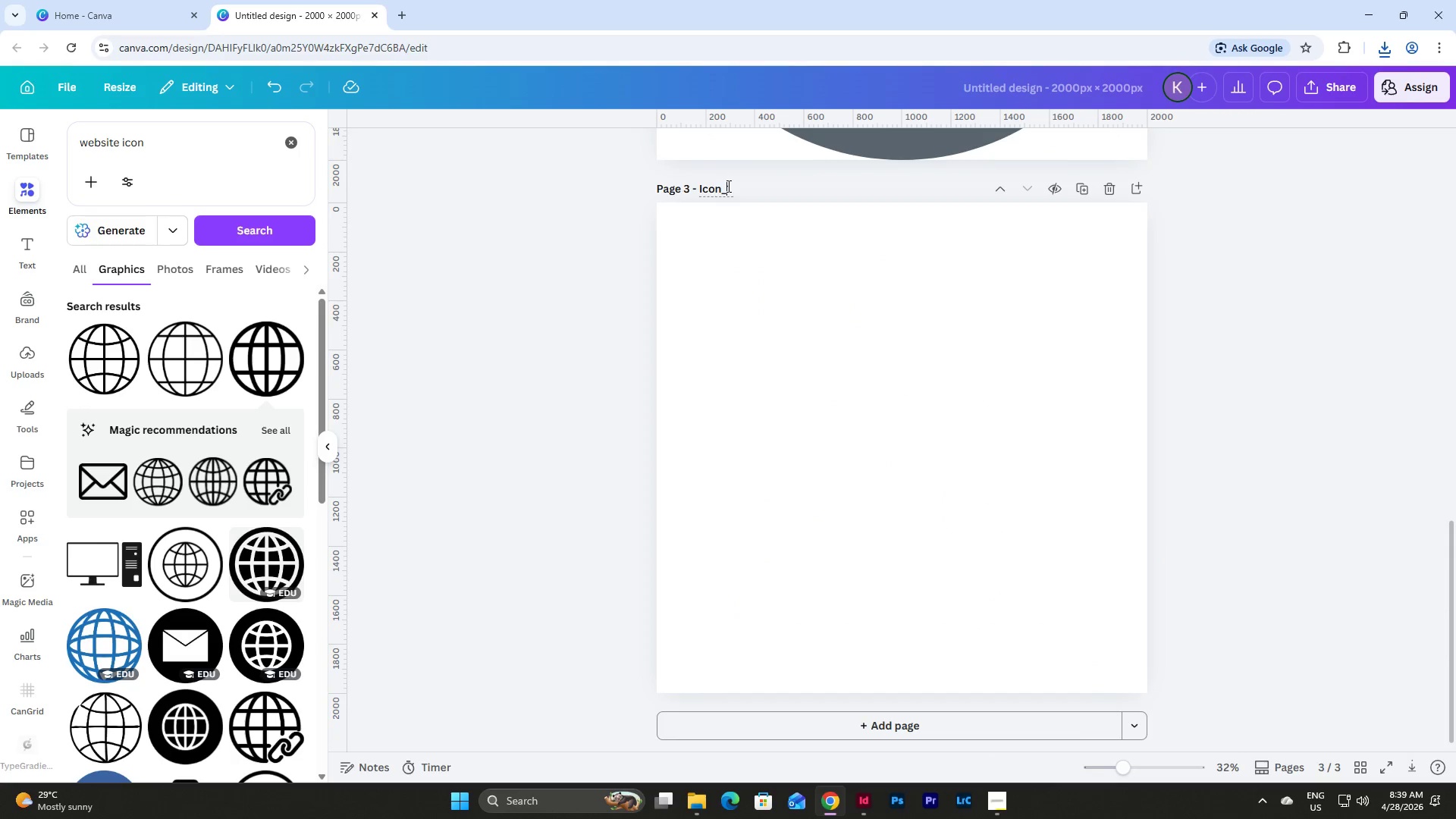 
left_click_drag(start_coordinate=[727, 186], to_coordinate=[750, 188])
 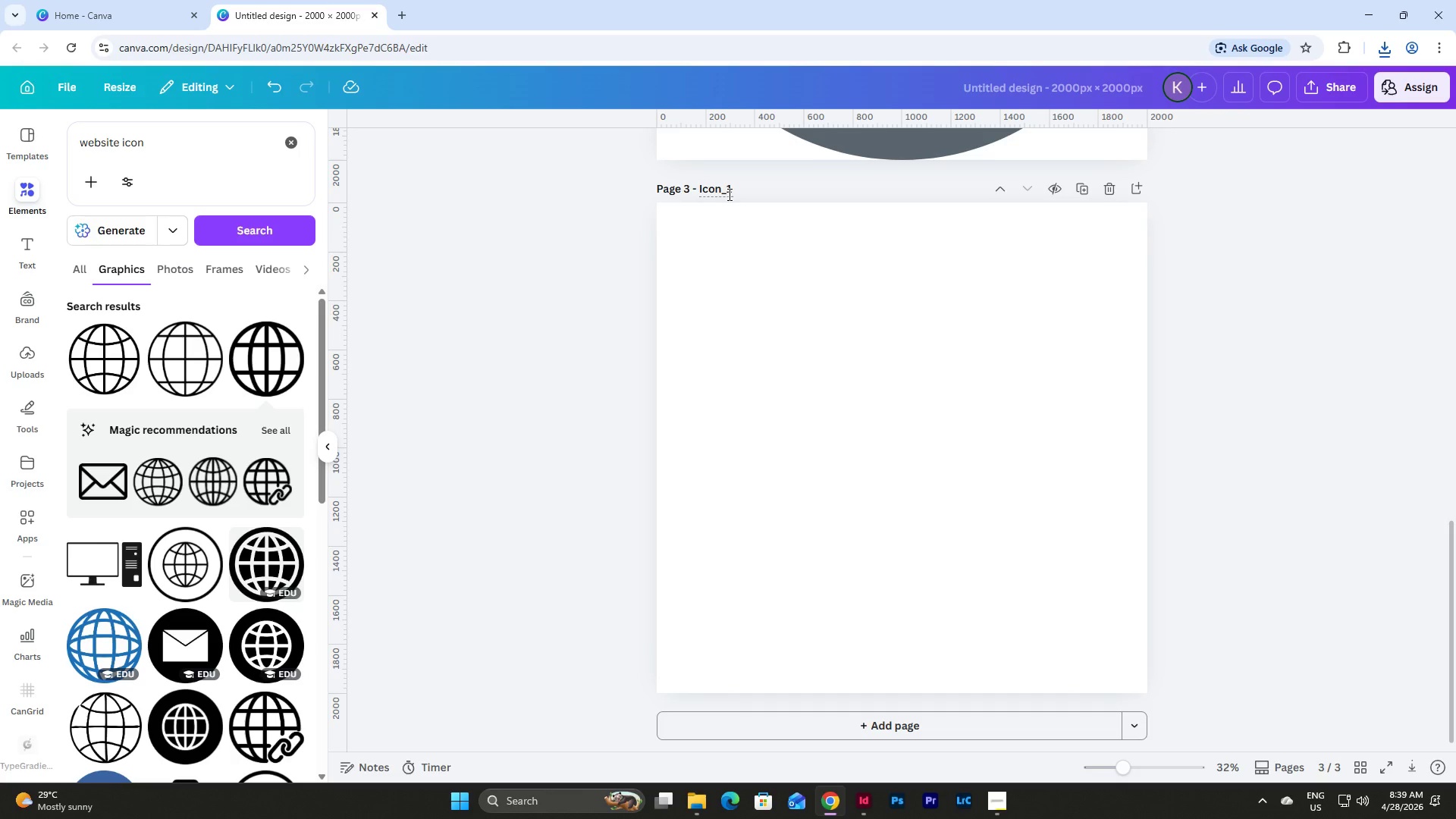 
left_click_drag(start_coordinate=[728, 194], to_coordinate=[757, 195])
 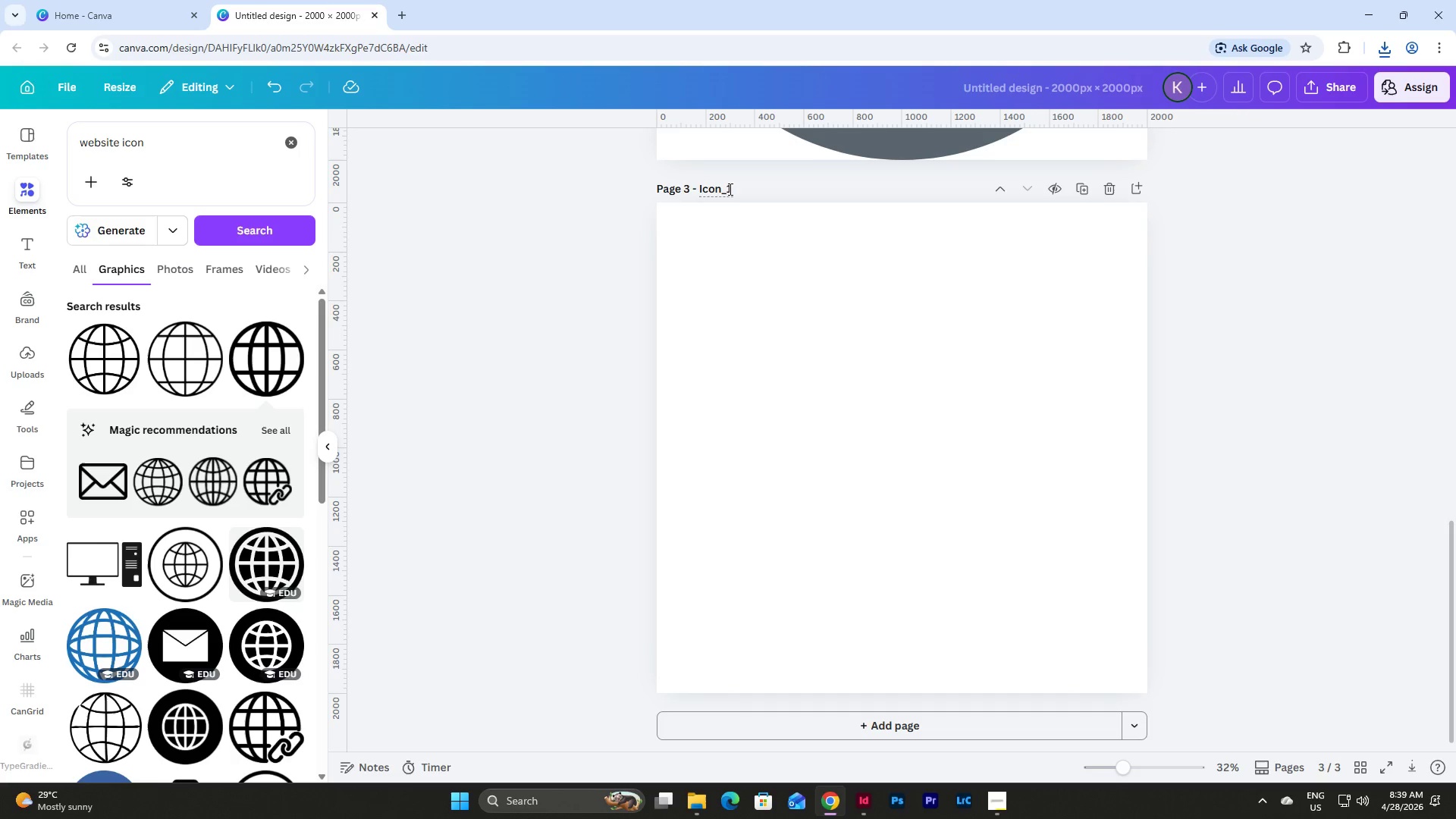 
left_click_drag(start_coordinate=[728, 189], to_coordinate=[742, 190])
 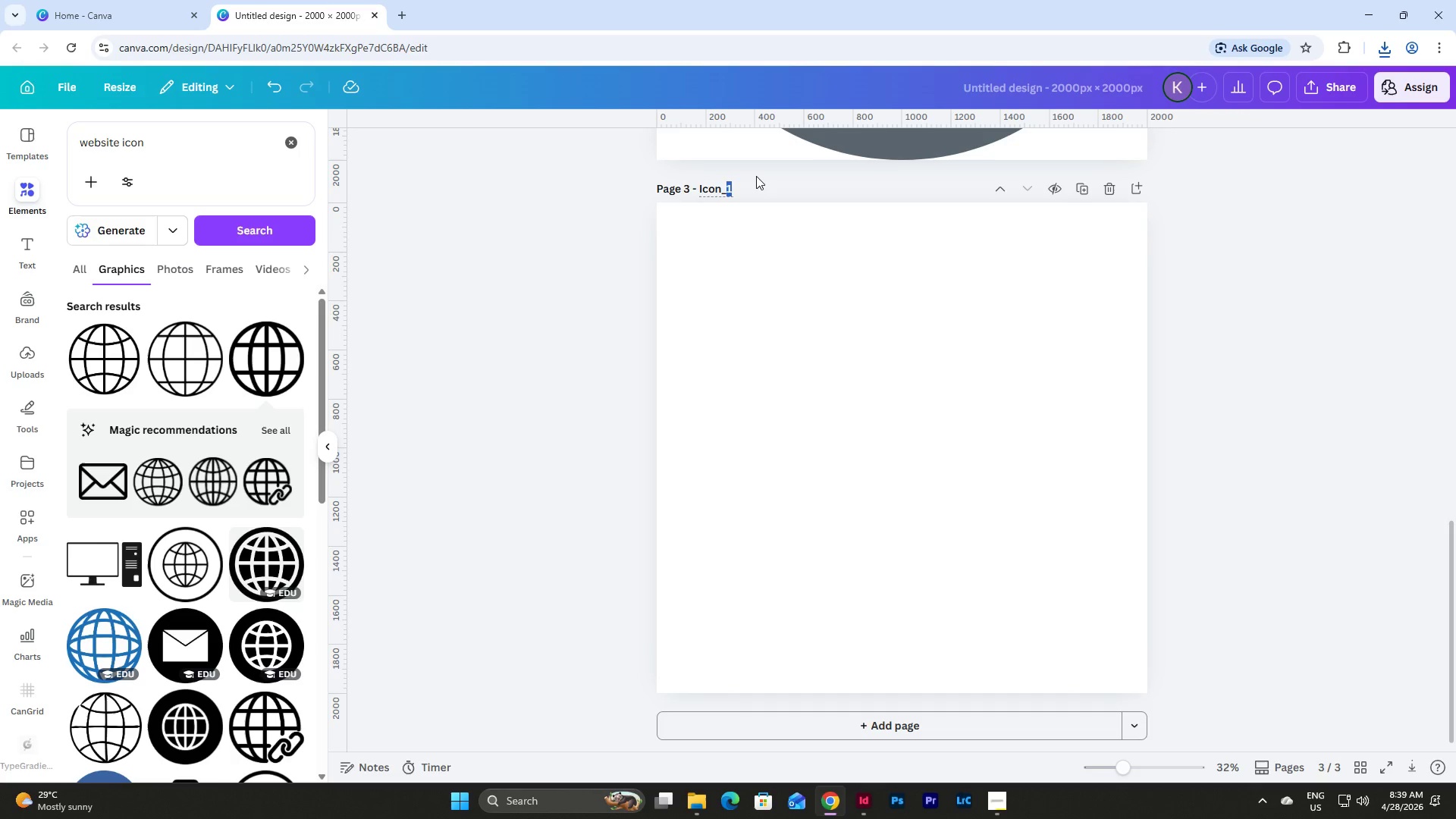 
key(Numpad2)
 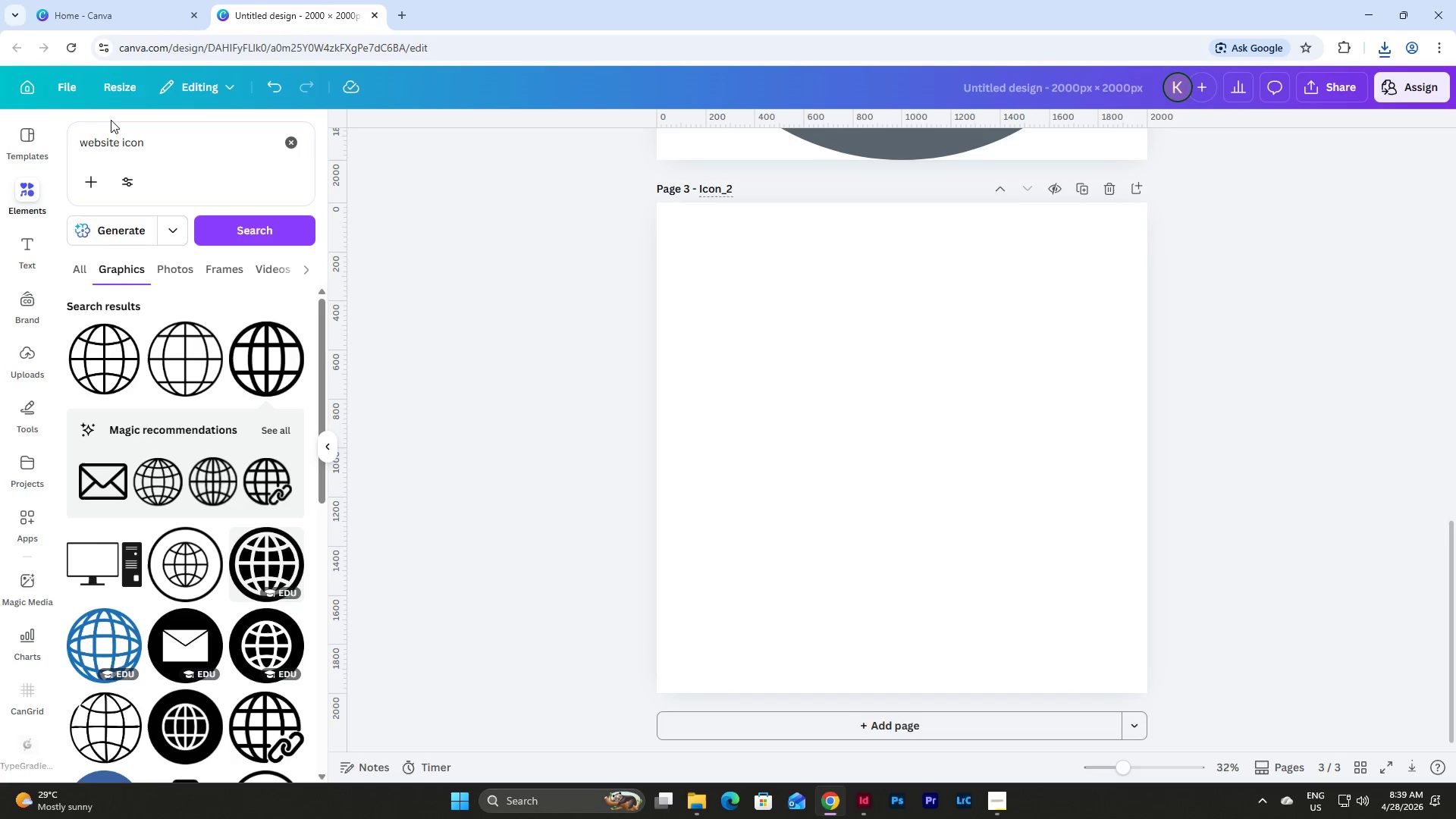 
double_click([161, 142])
 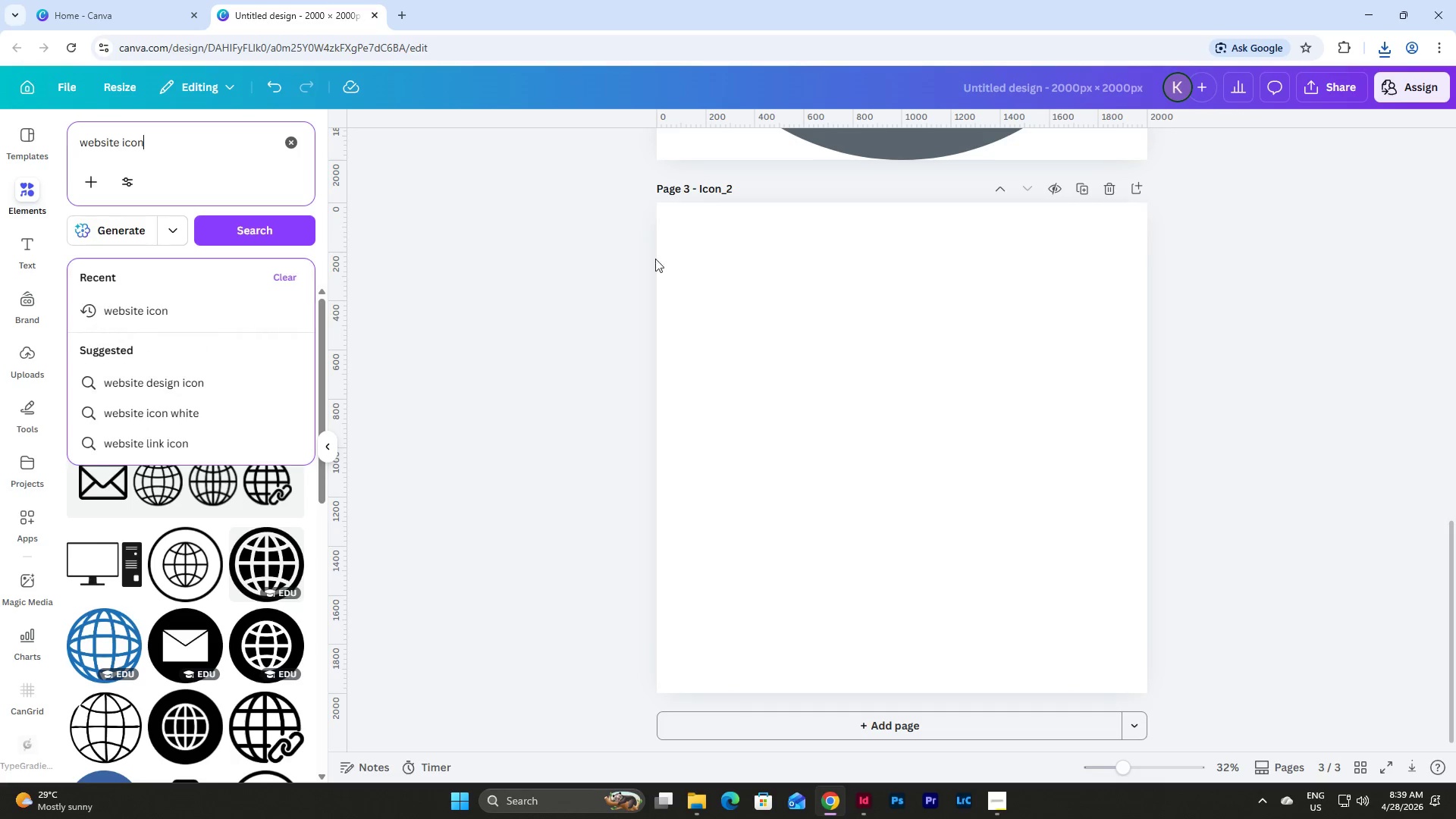 
triple_click([783, 285])
 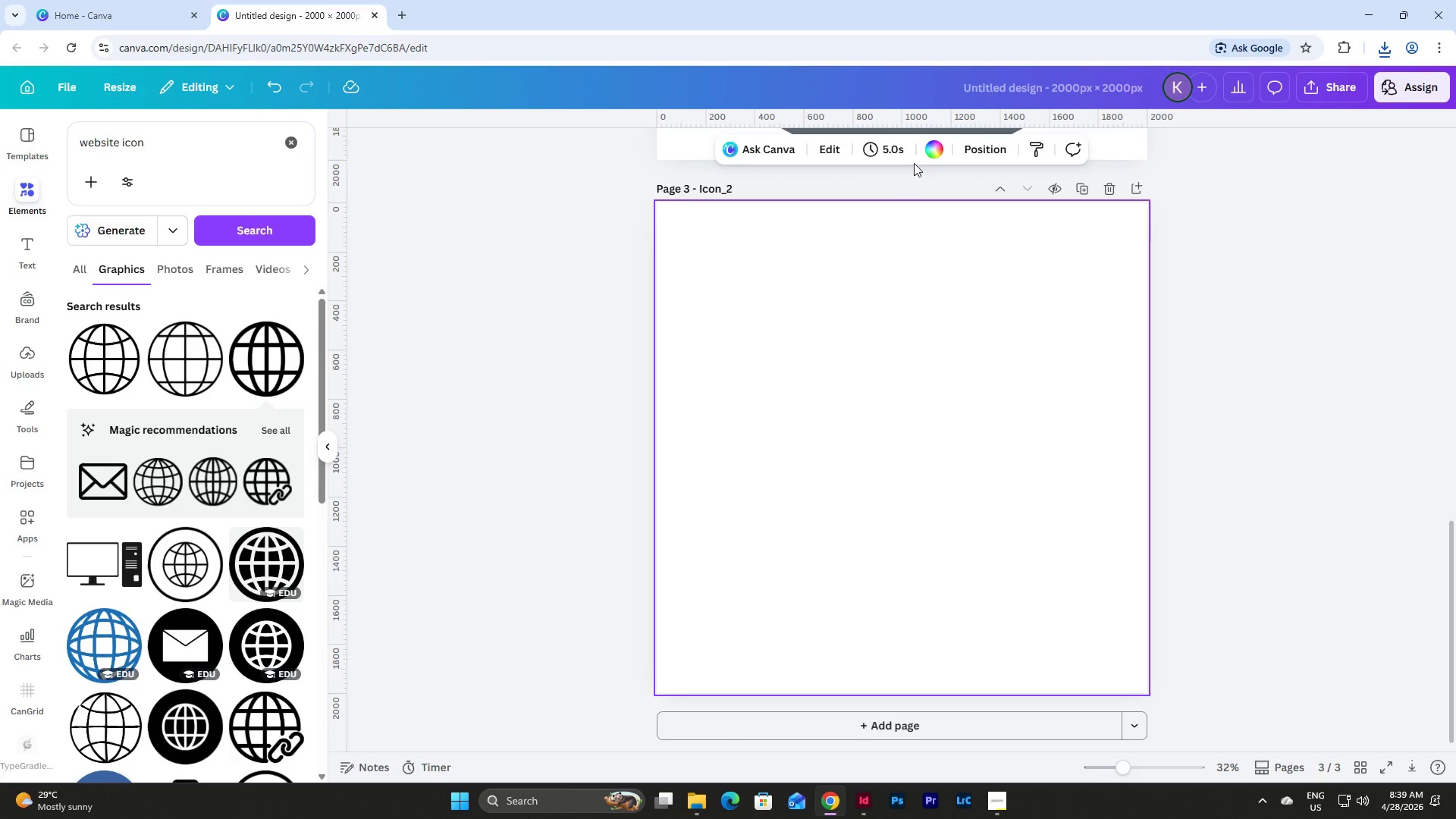 
left_click([935, 148])
 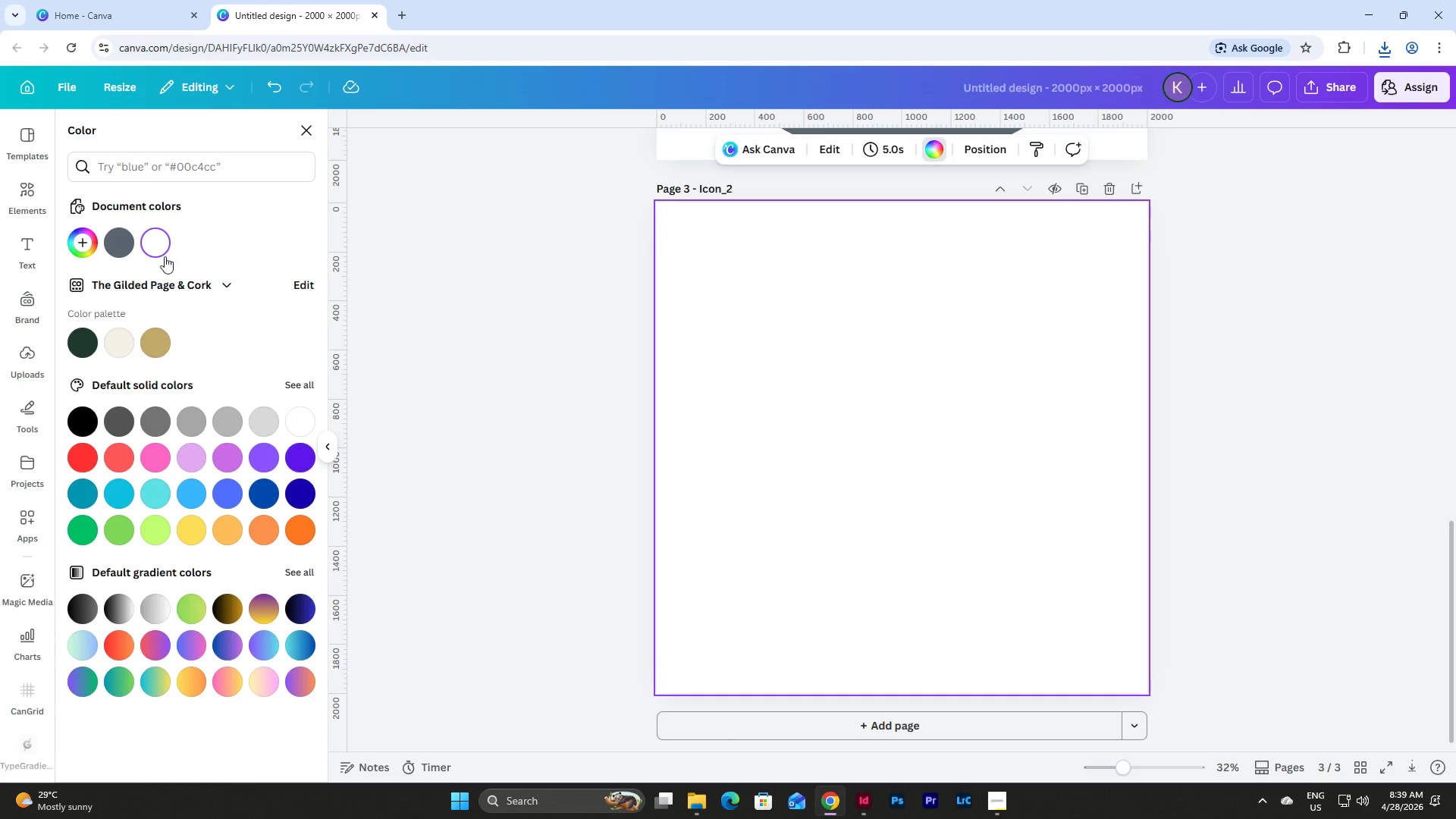 
left_click([129, 251])
 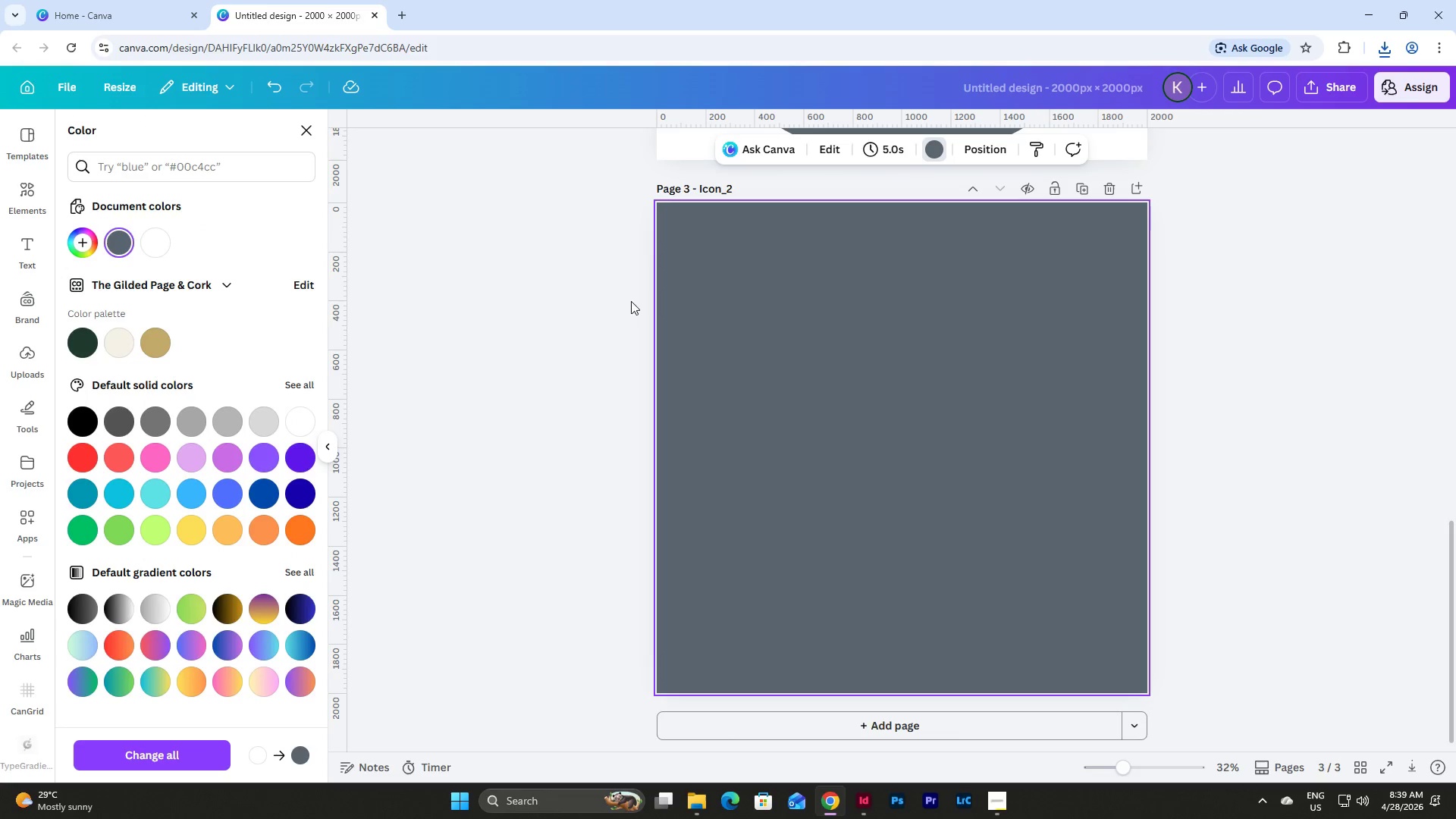 
left_click([836, 315])
 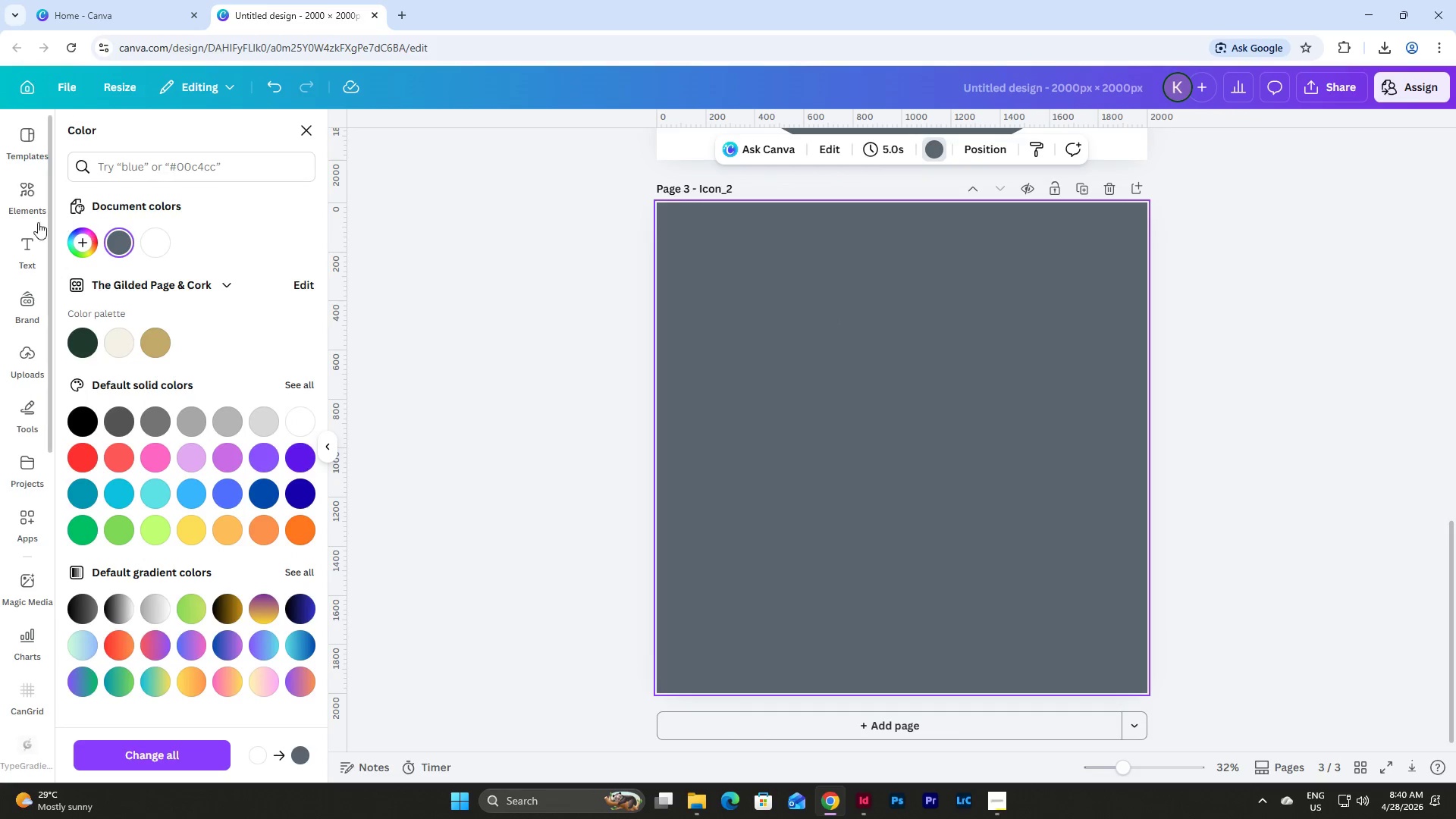 
left_click([23, 197])
 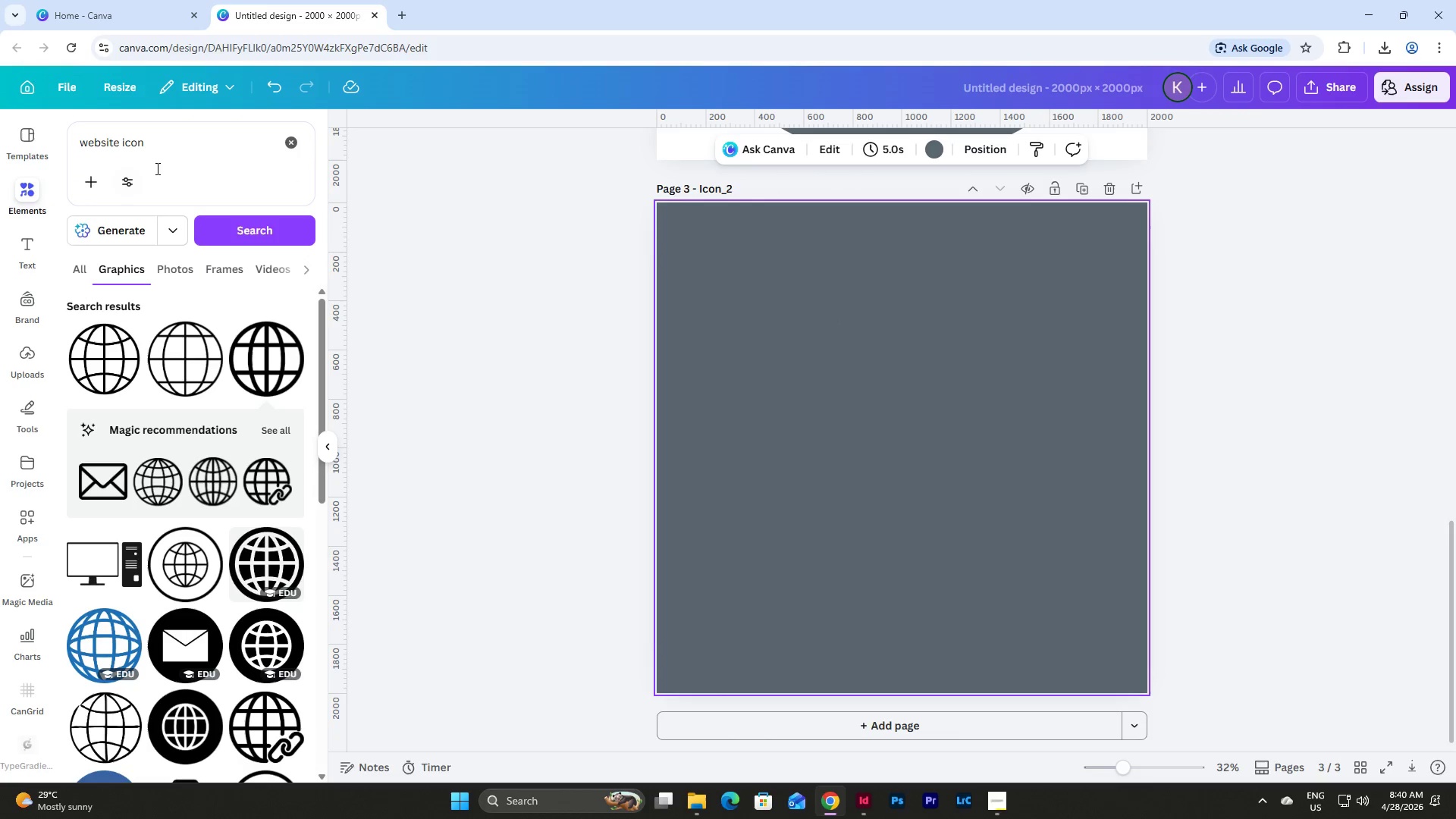 
left_click([181, 140])
 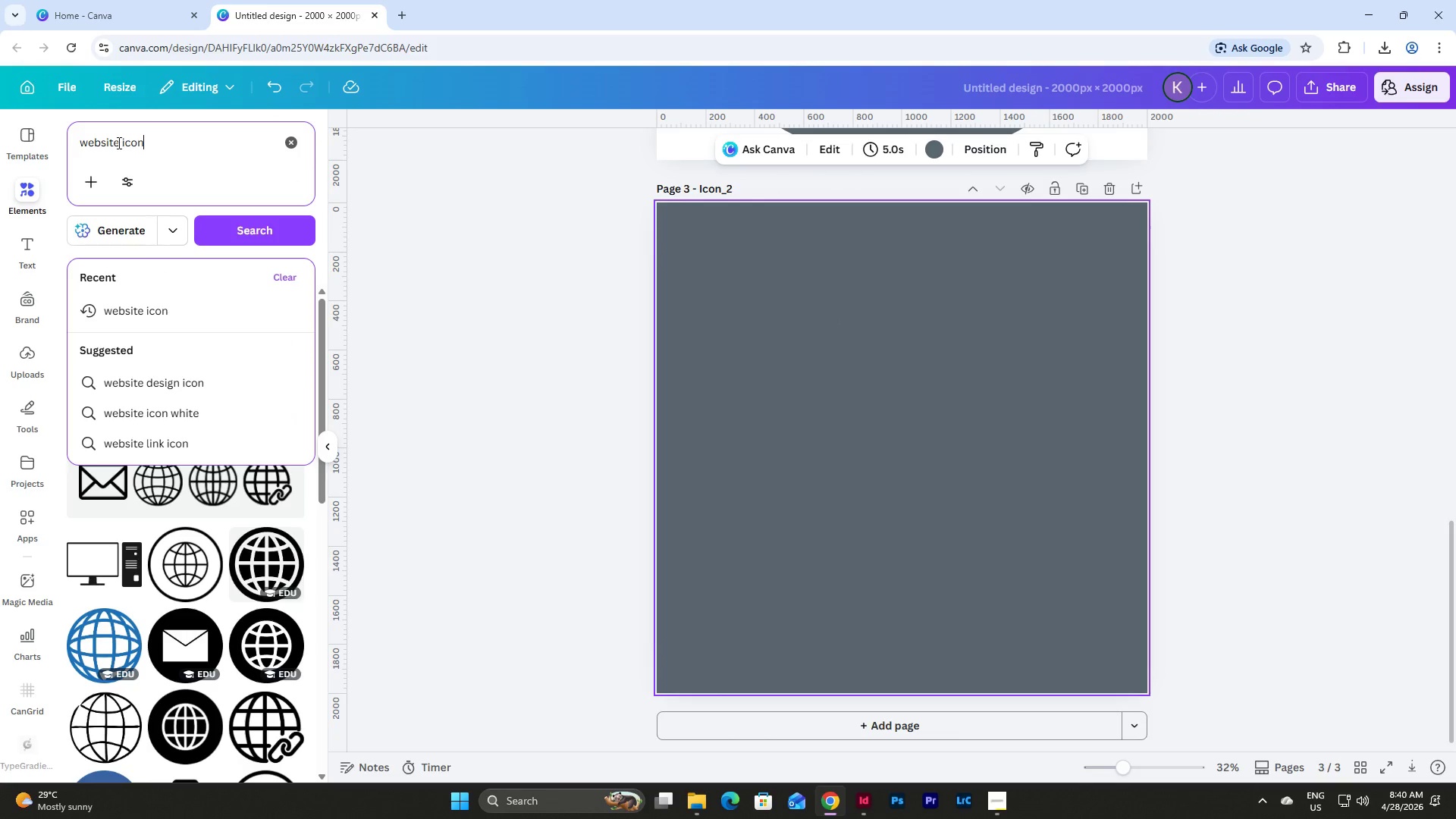 
left_click_drag(start_coordinate=[117, 143], to_coordinate=[64, 144])
 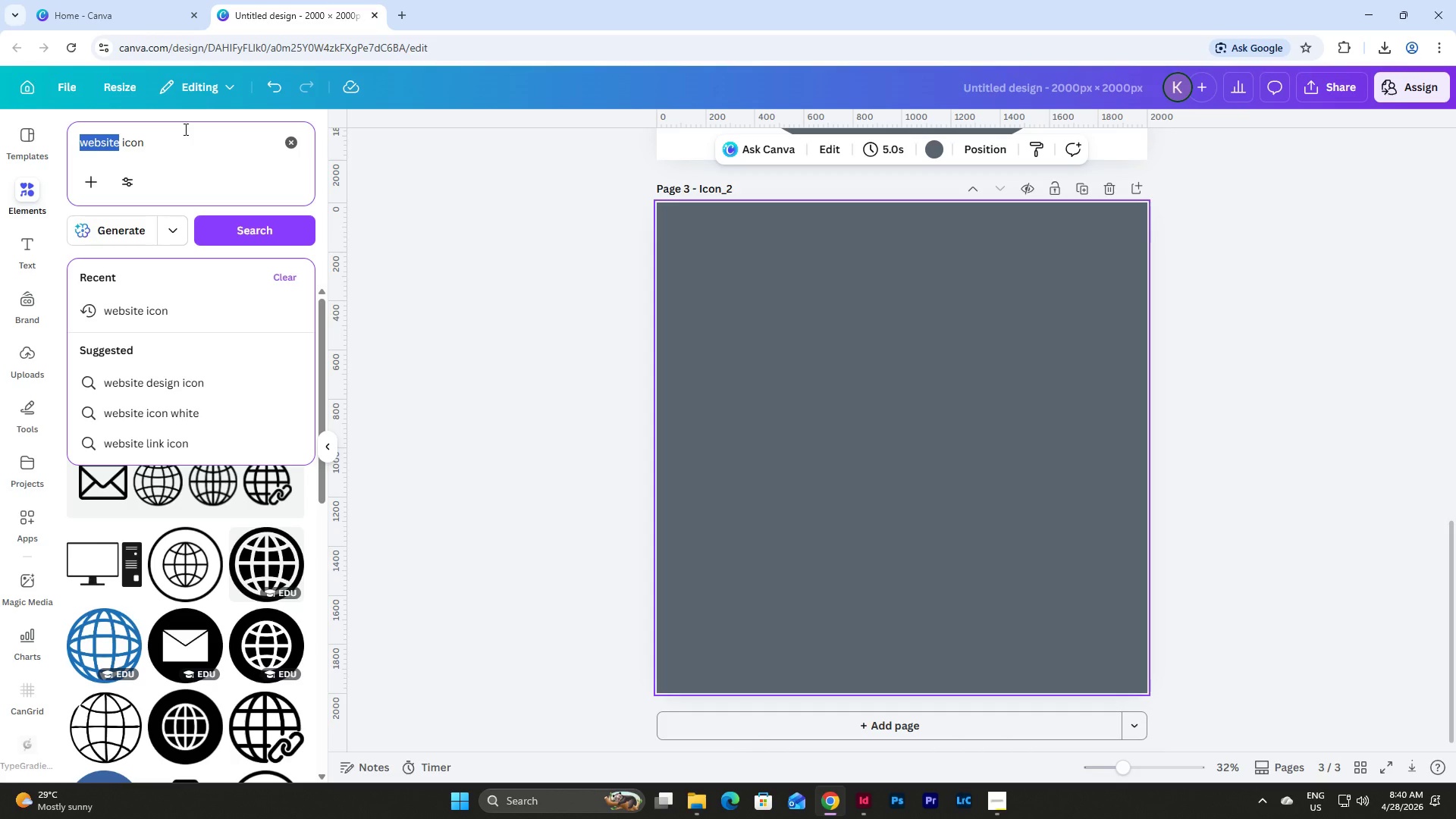 
wait(31.03)
 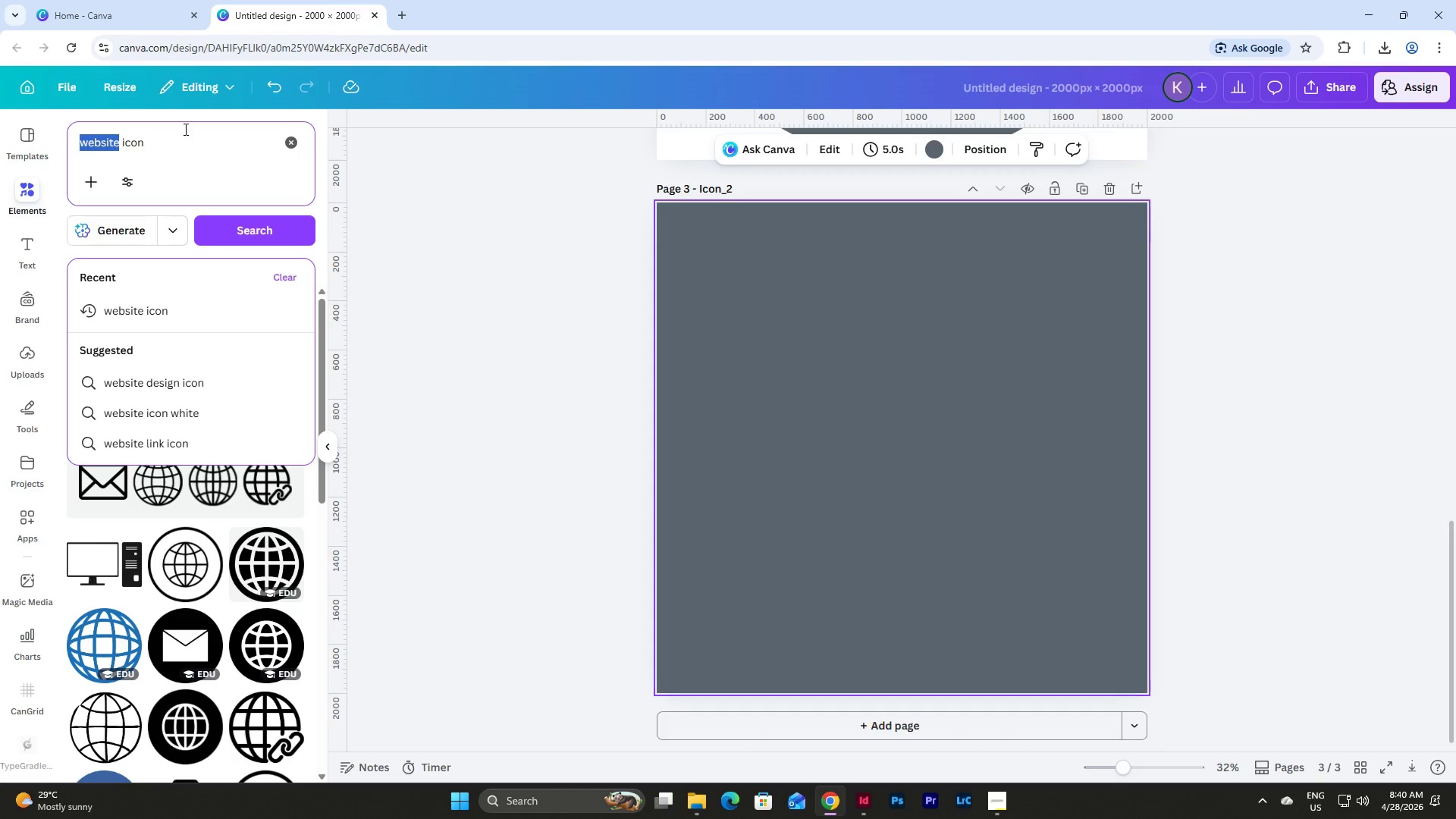 
key(W)
 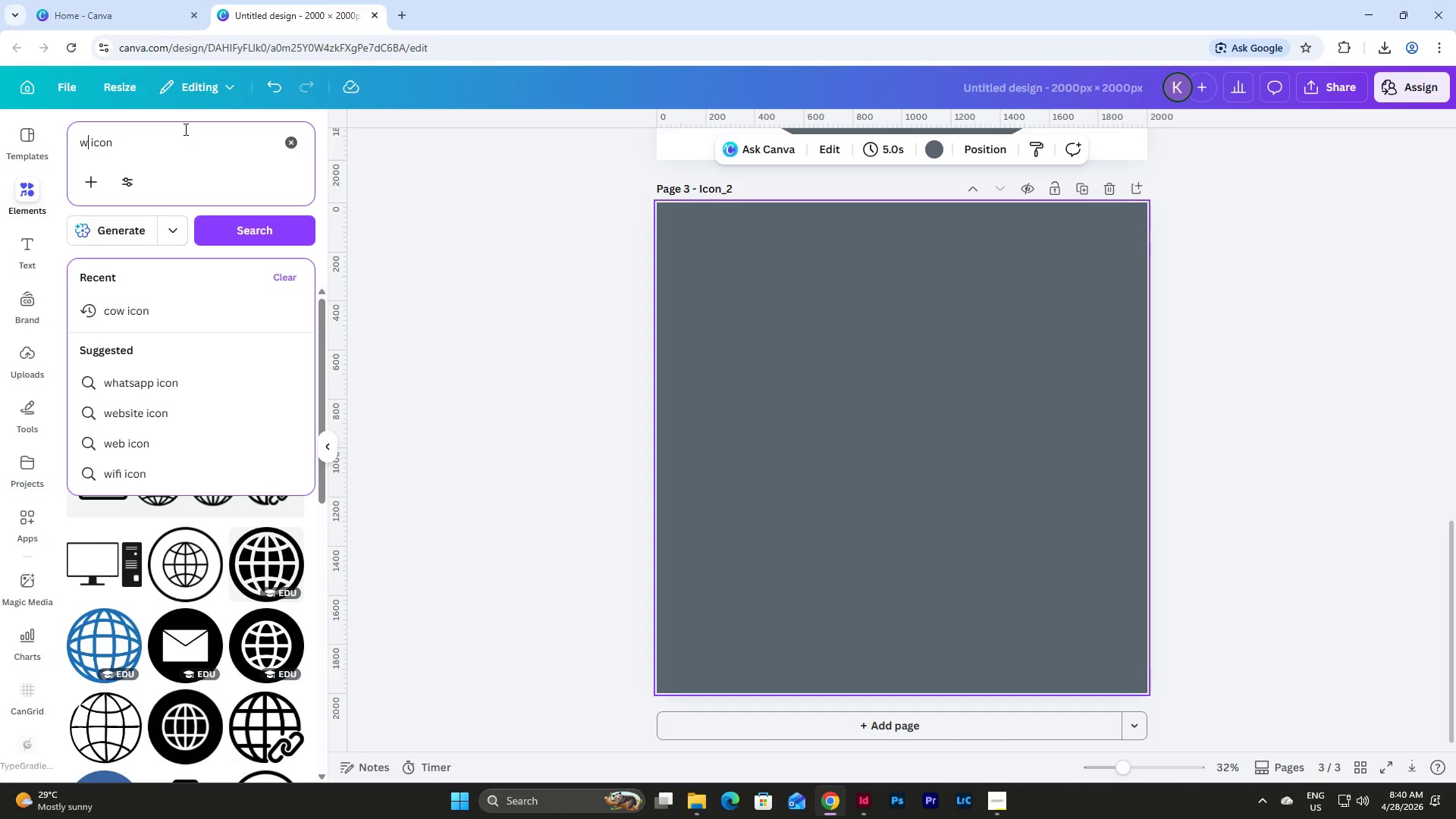 
key(Backspace)
 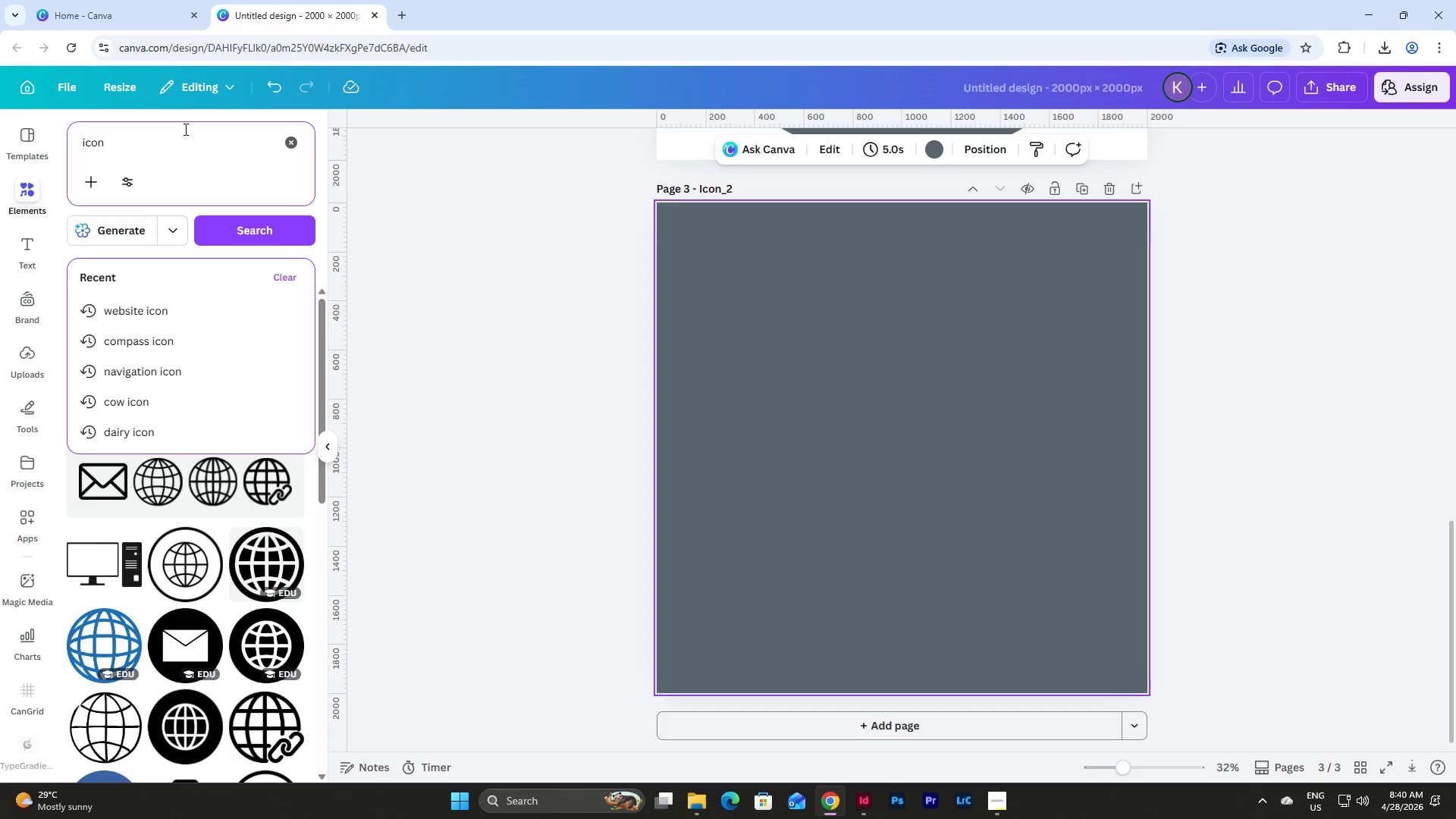 
key(Backspace)
 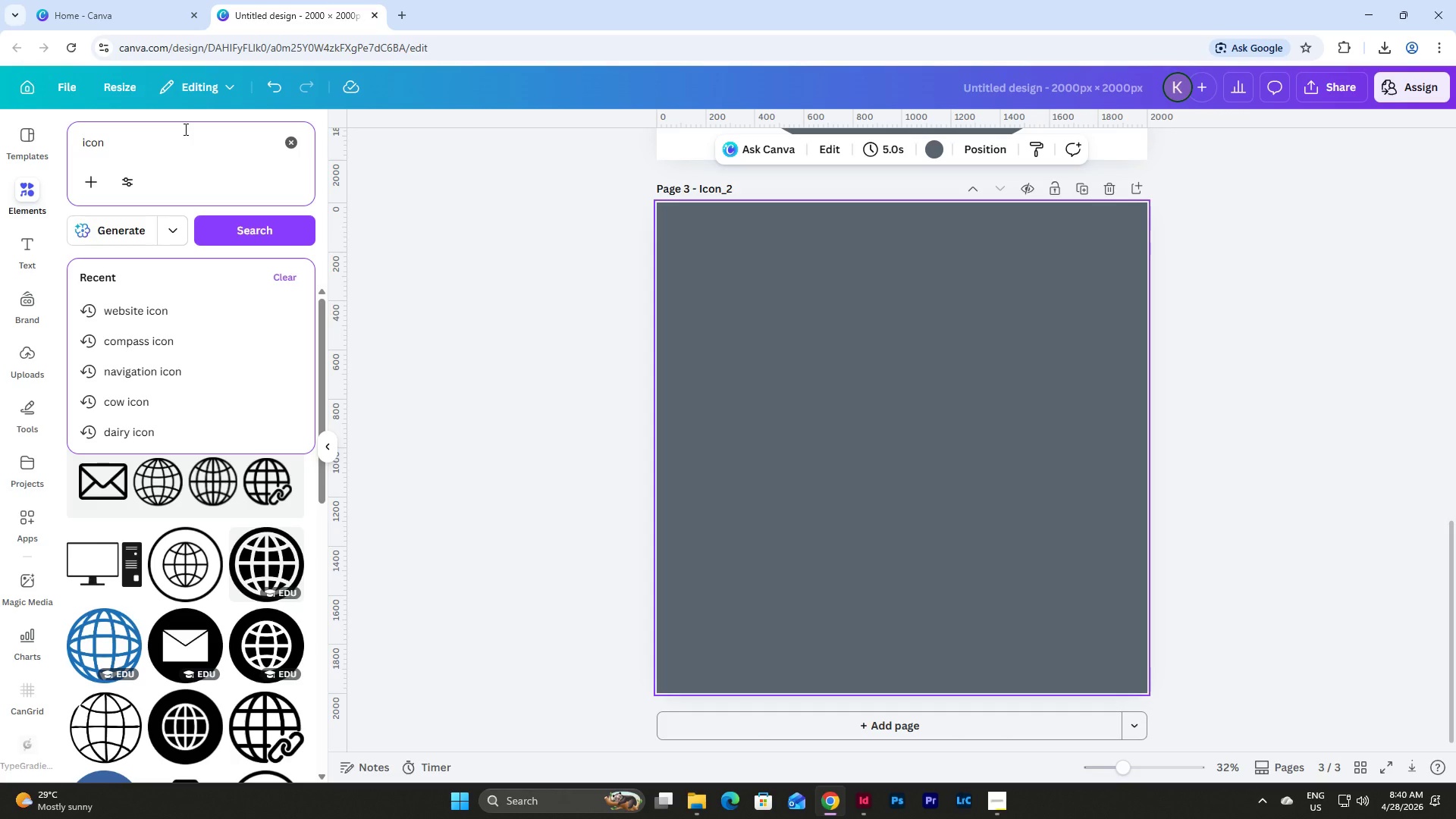 
wait(7.2)
 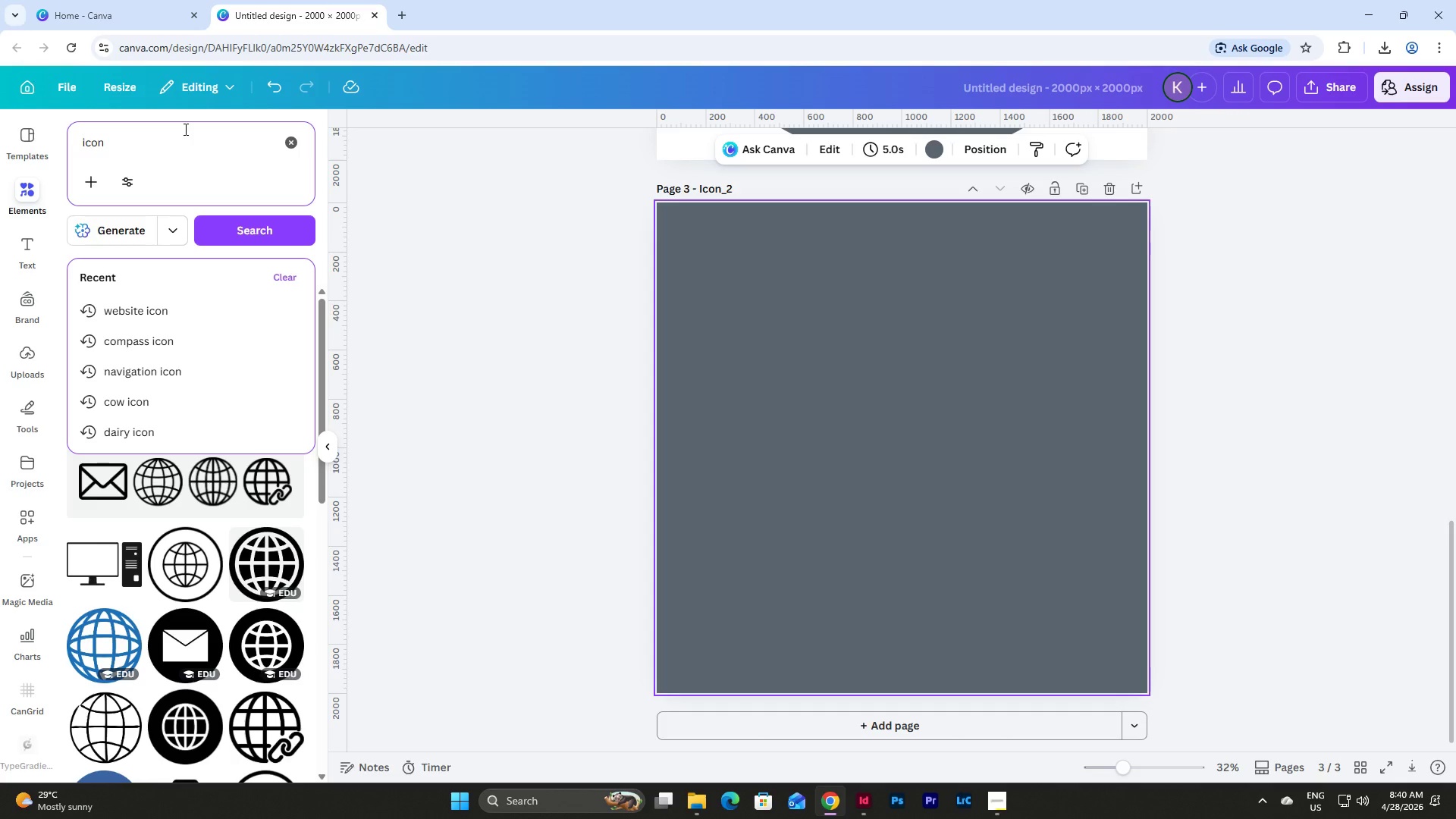 
type(i)
key(Backspace)
key(Backspace)
type(i)
key(Backspace)
key(Backspace)
type(i)
key(Backspace)
key(Backspace)
type(w)
key(Backspace)
type(qr)
 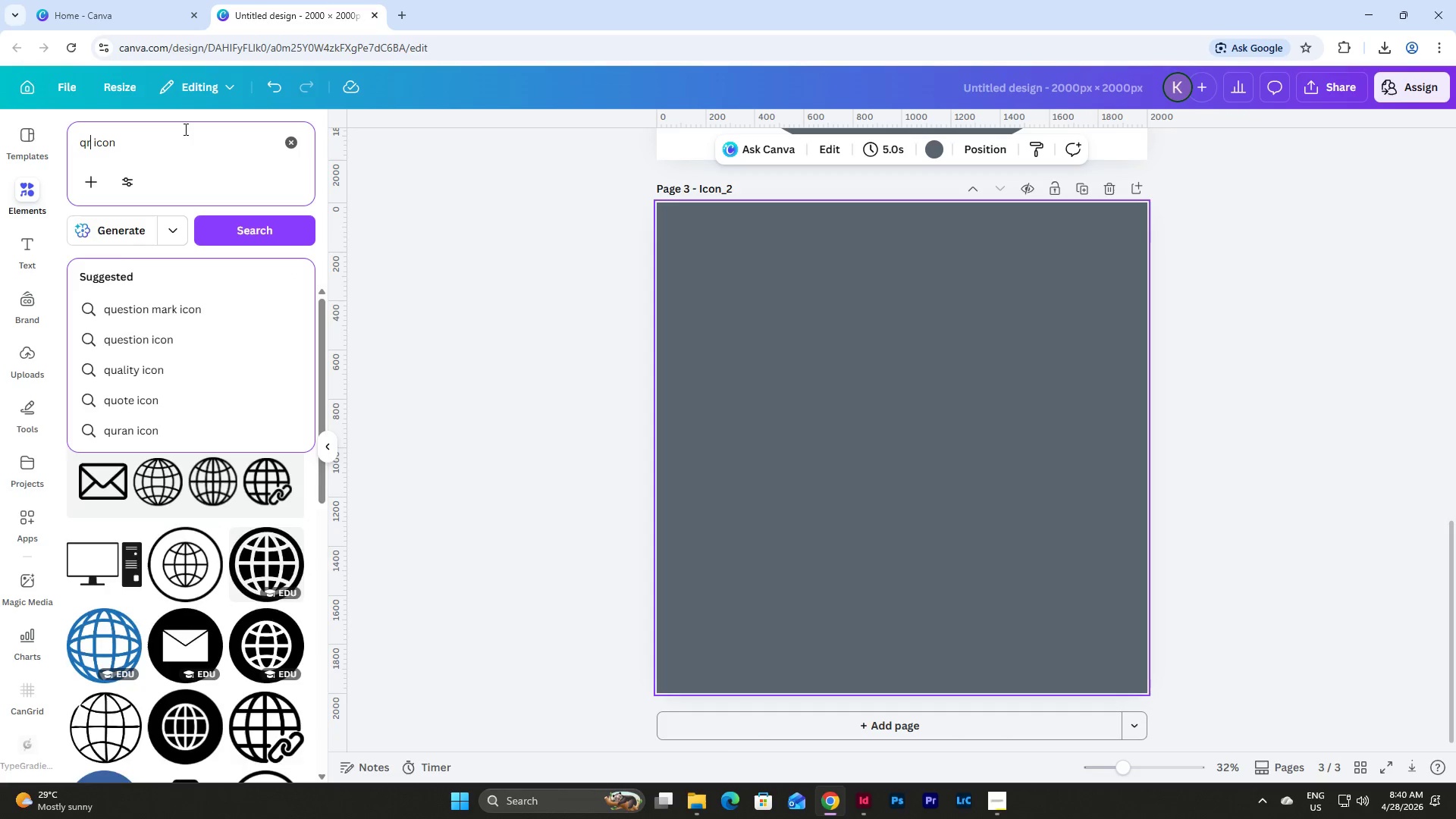 
key(Enter)
 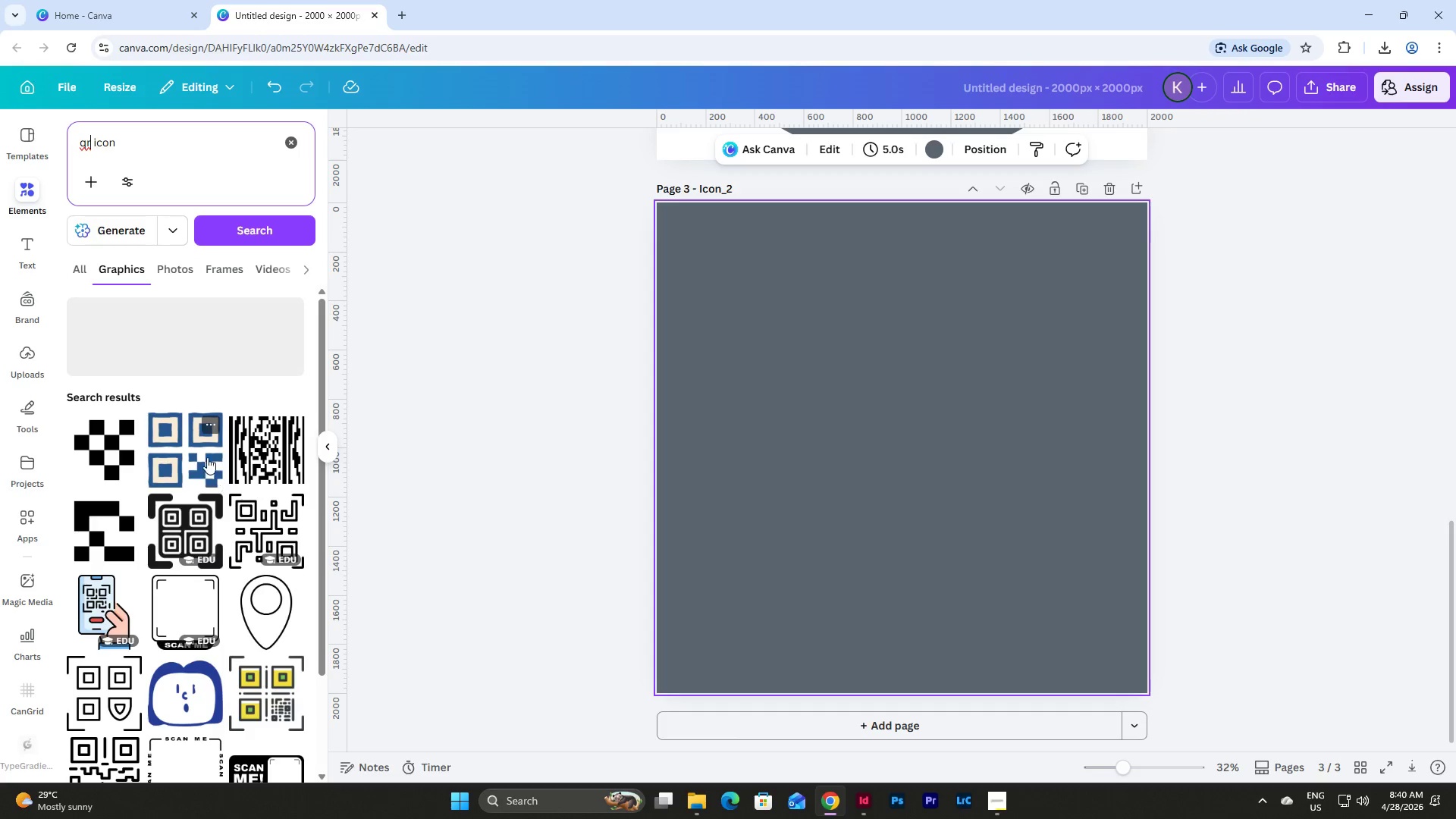 
scroll: coordinate [220, 422], scroll_direction: down, amount: 11.0
 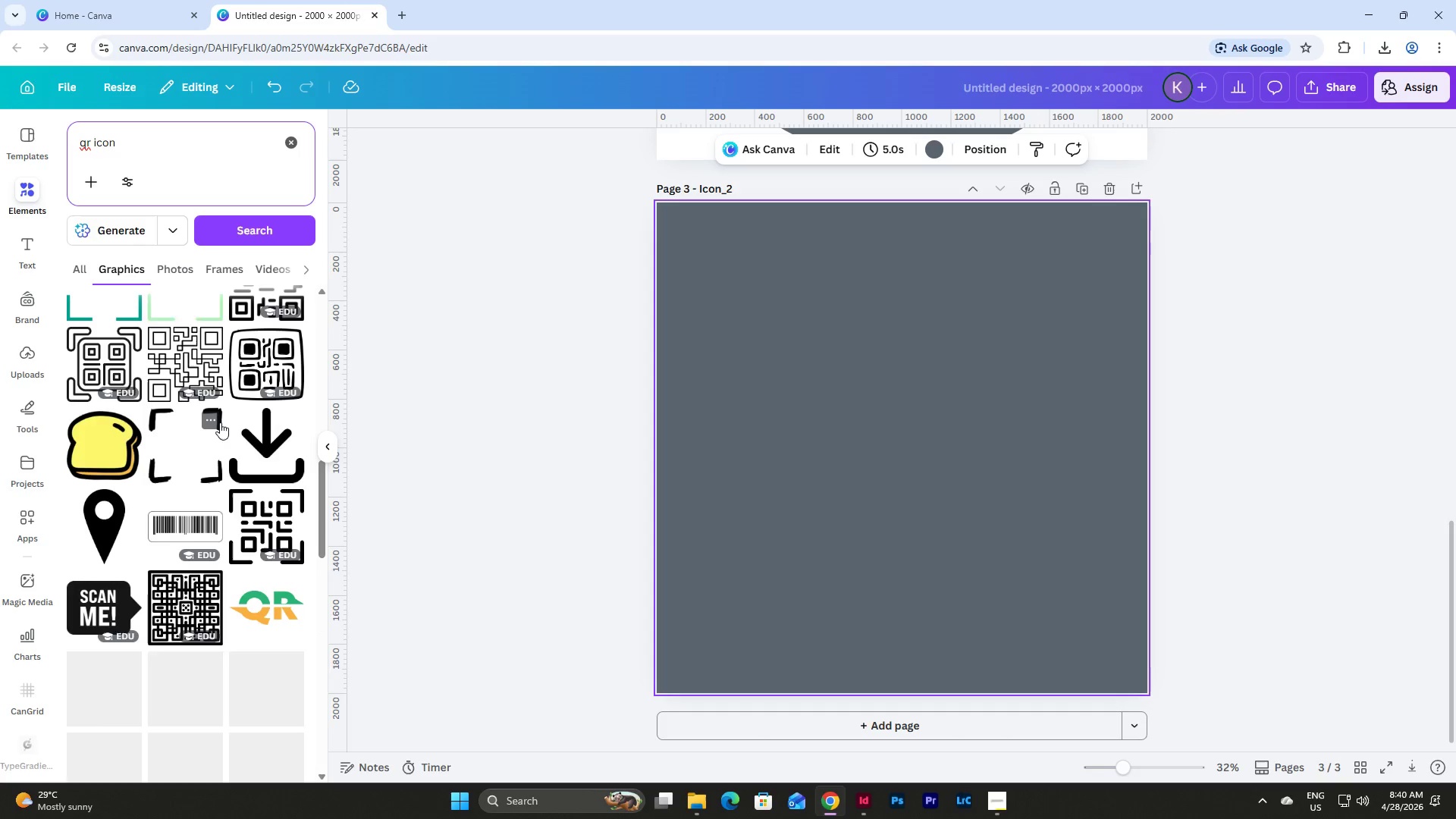 
left_click([187, 595])
 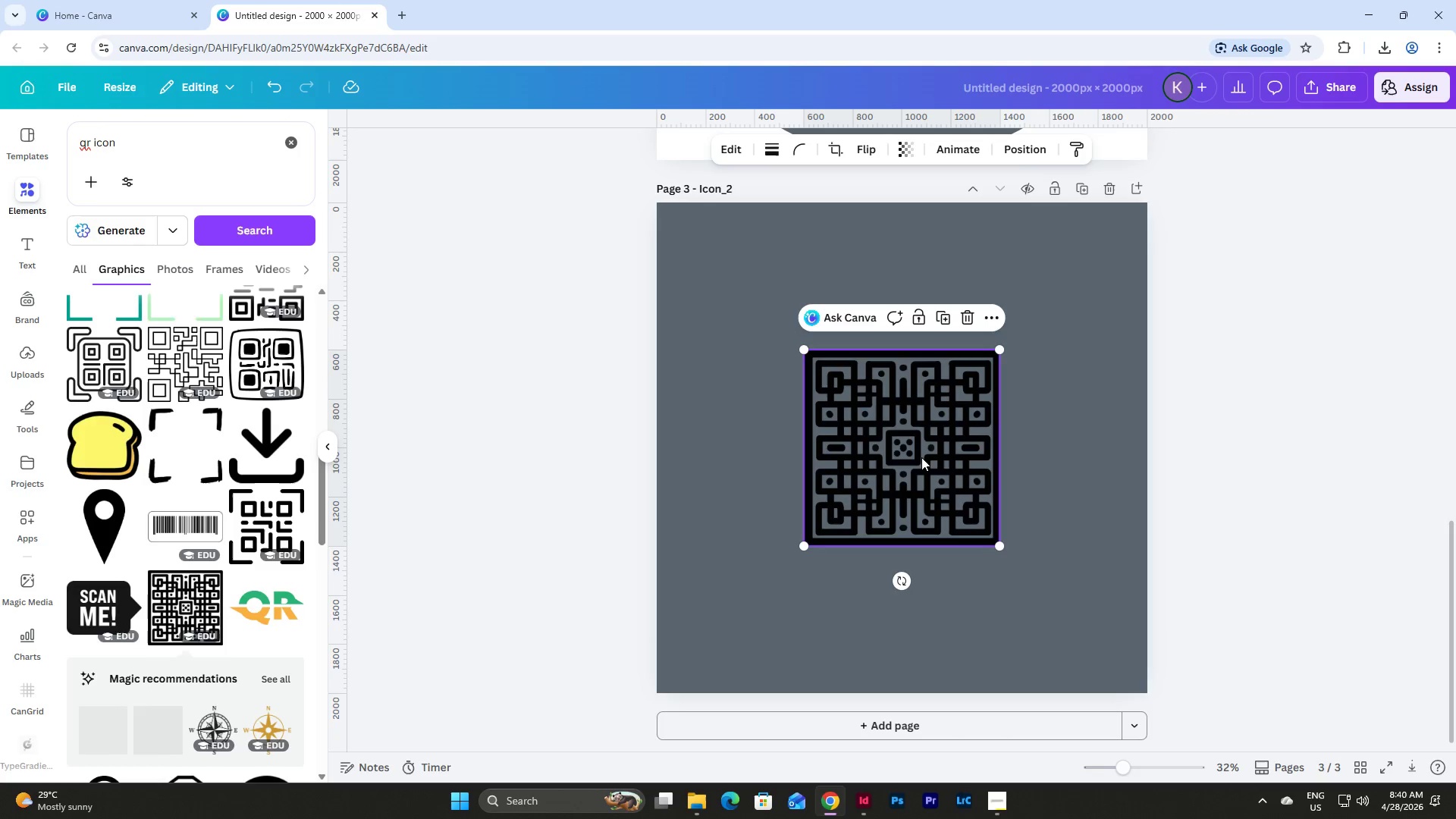 
left_click_drag(start_coordinate=[878, 452], to_coordinate=[791, 364])
 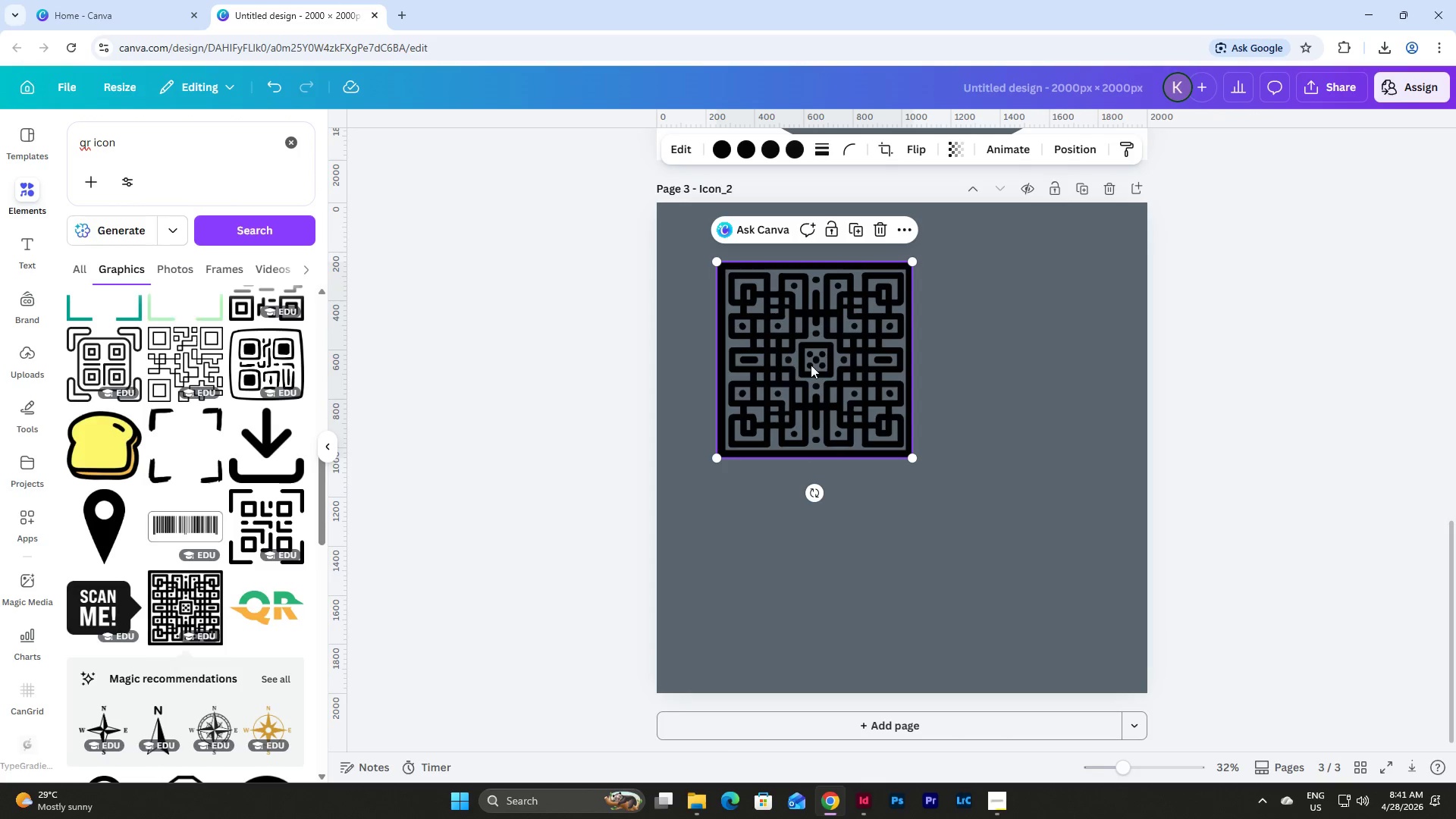 
left_click_drag(start_coordinate=[823, 365], to_coordinate=[812, 351])
 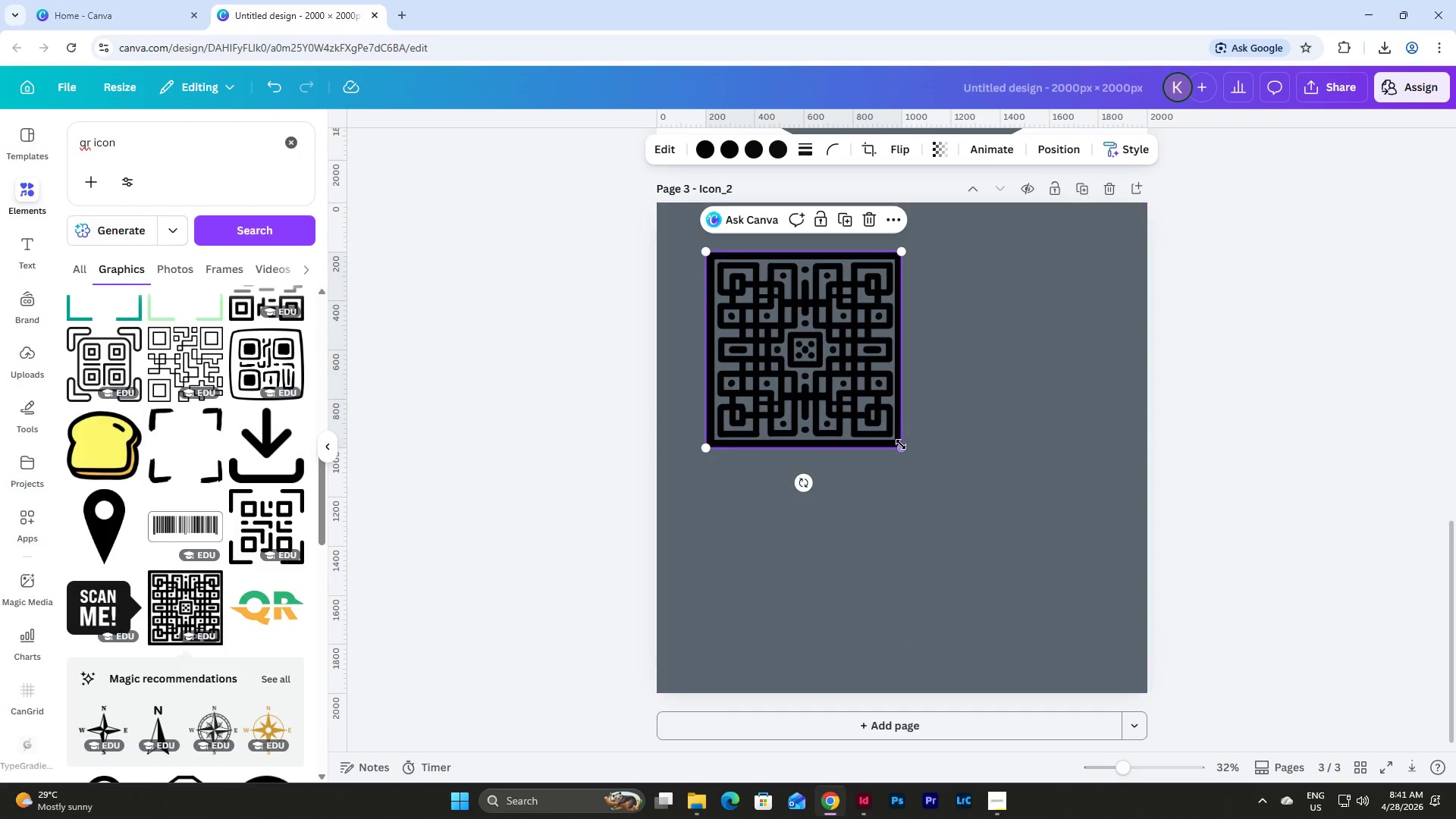 
left_click_drag(start_coordinate=[901, 444], to_coordinate=[1078, 662])
 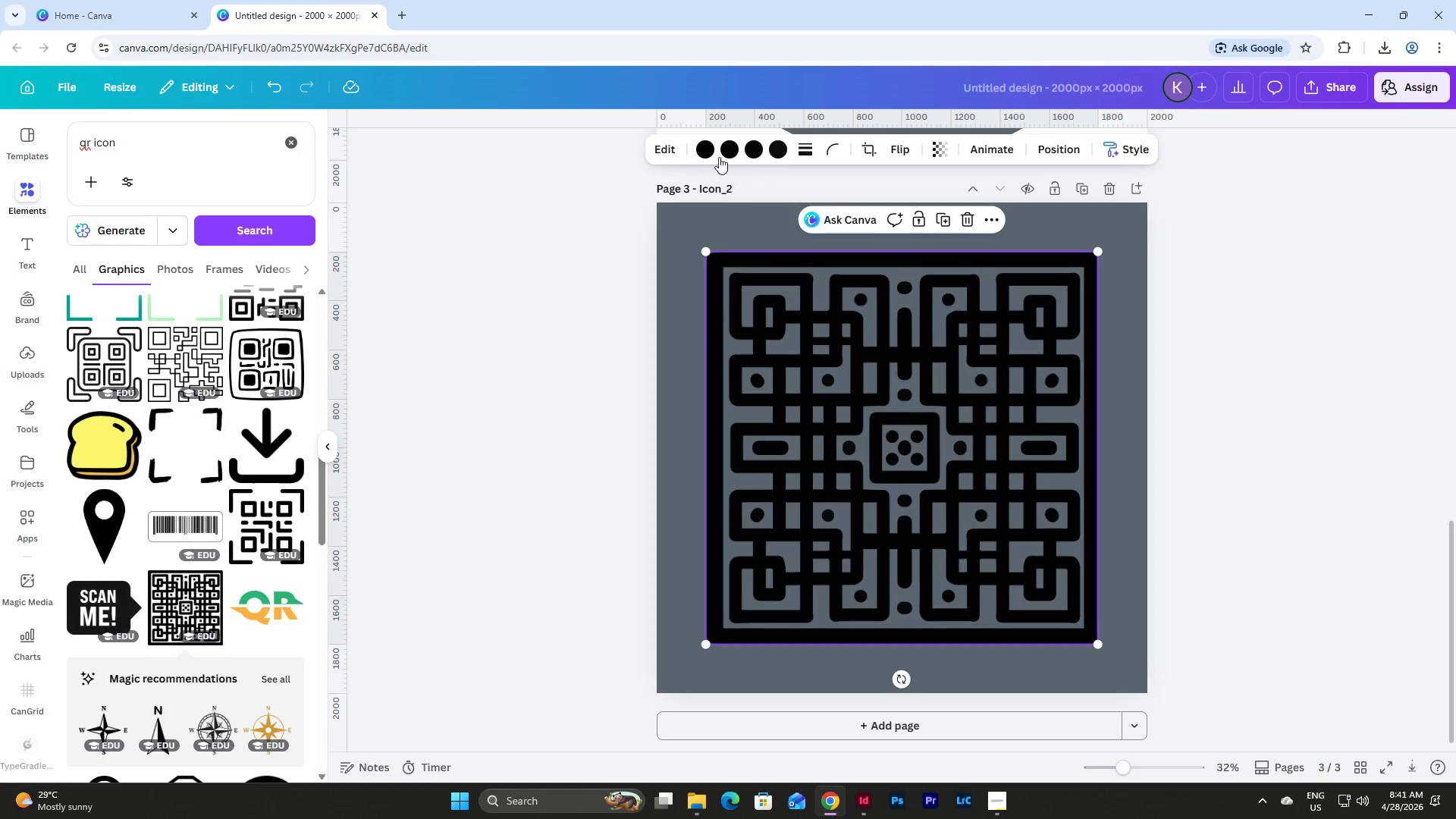 
left_click([708, 151])
 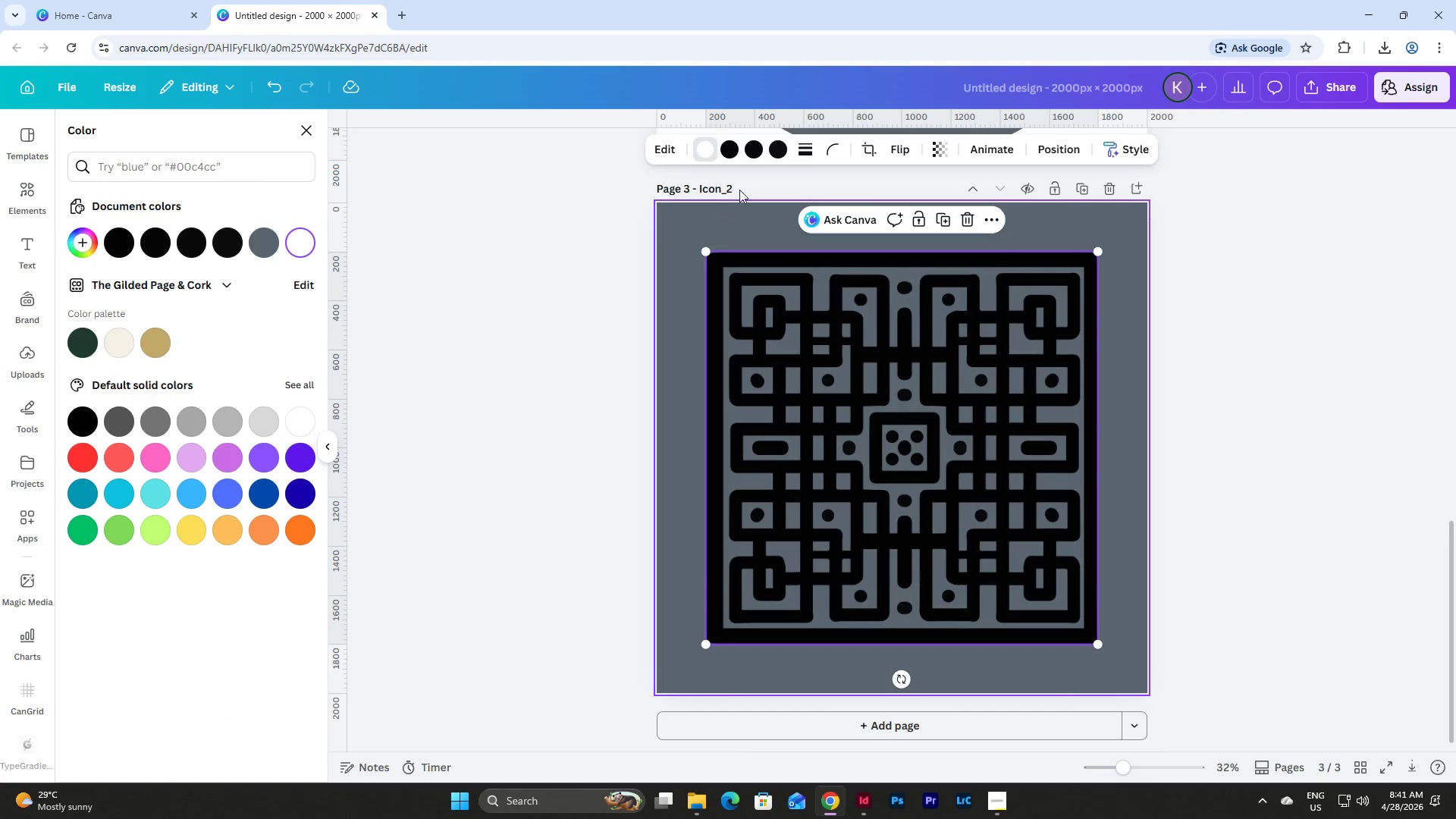 
left_click([727, 147])
 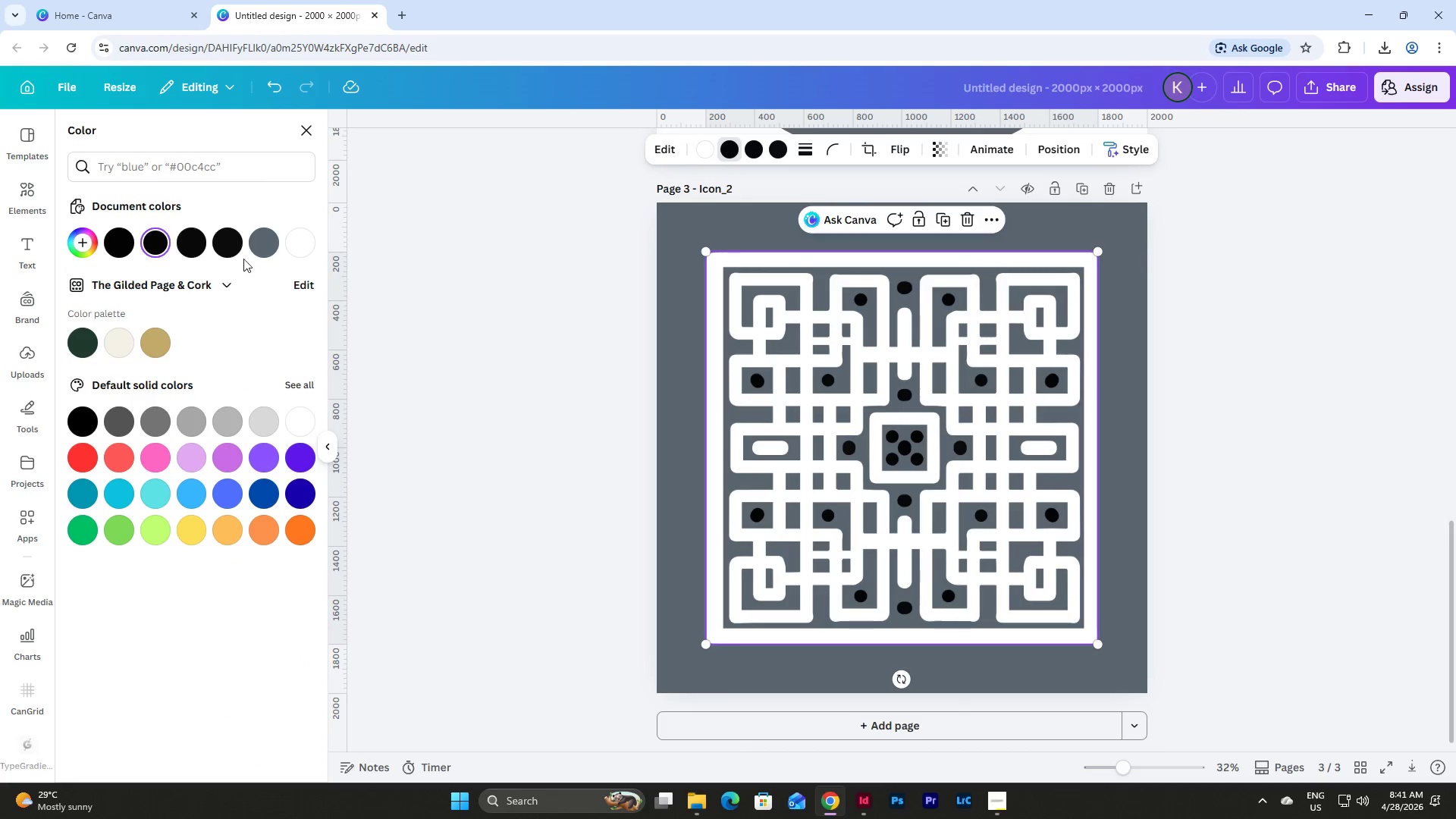 
left_click([303, 245])
 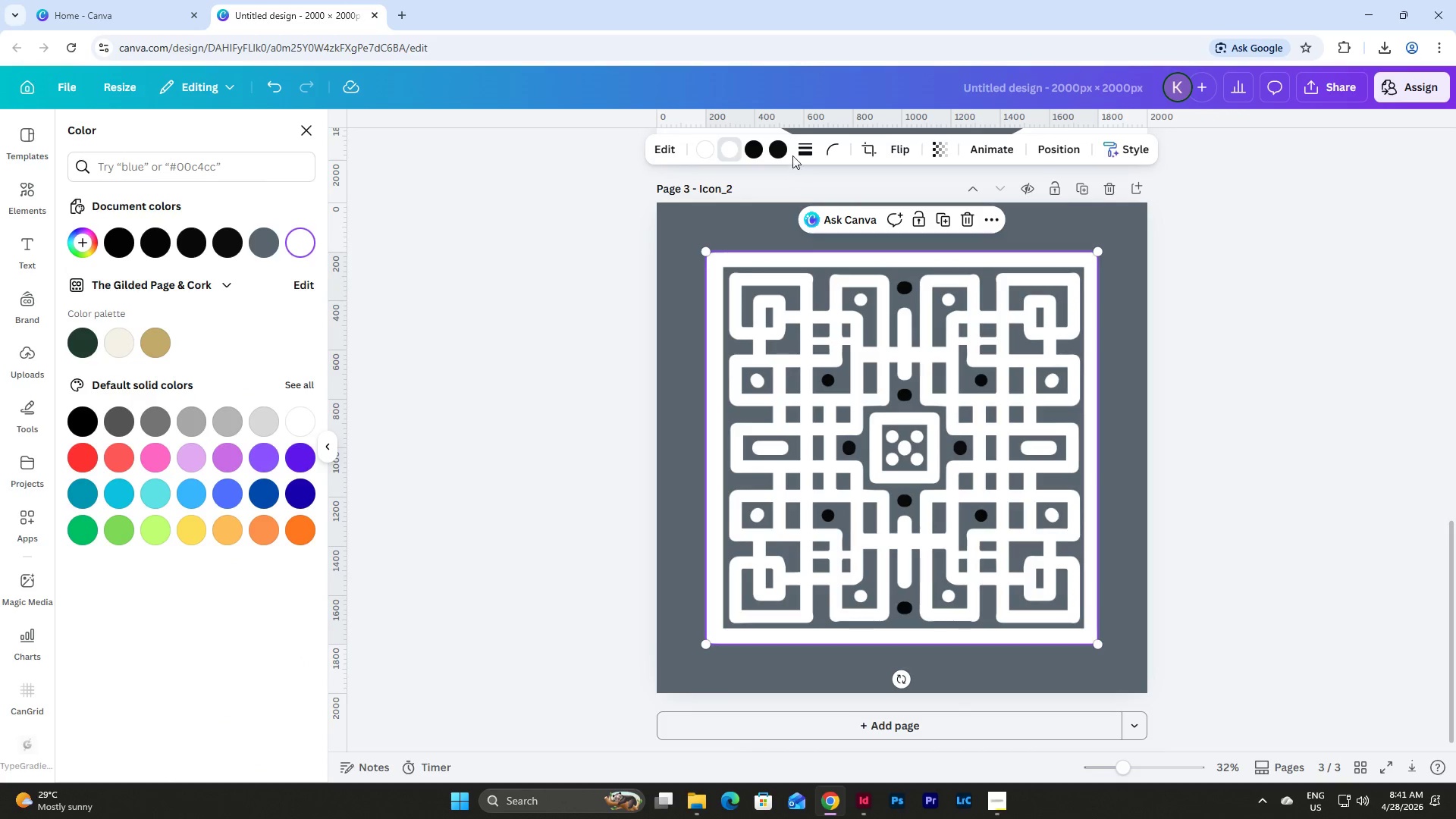 
left_click([747, 146])
 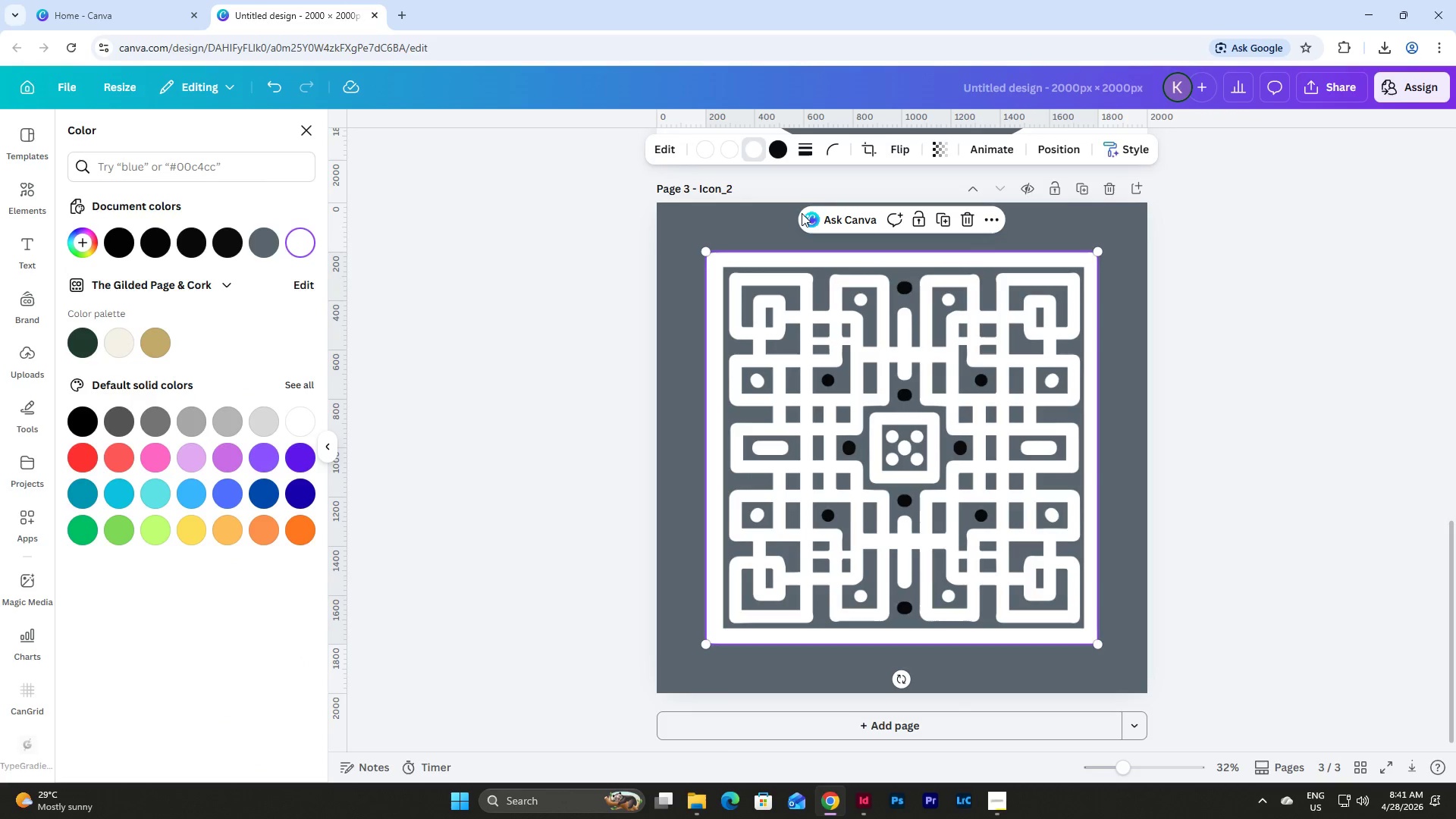 
left_click([783, 145])
 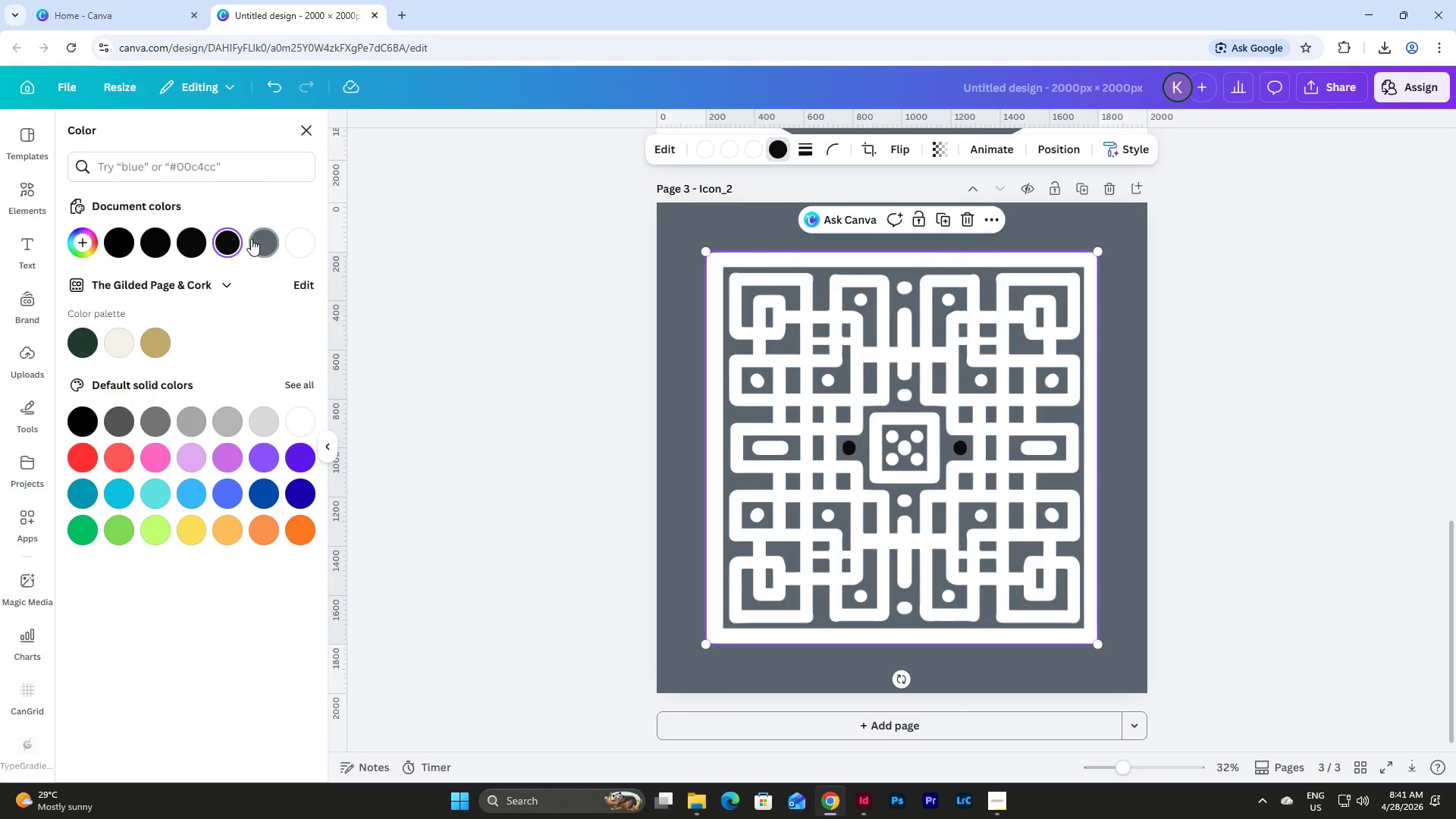 
left_click([297, 243])
 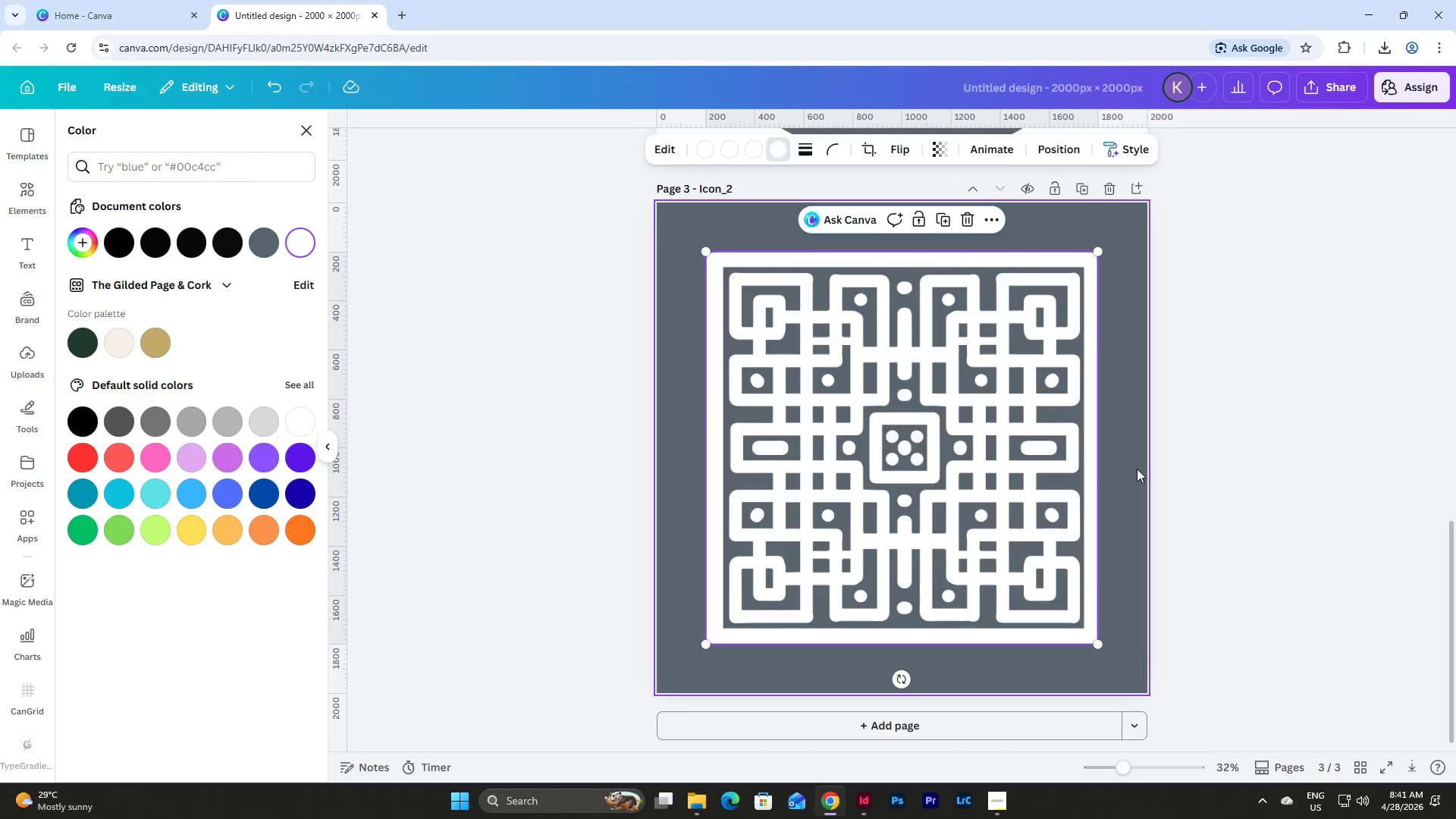 
double_click([1232, 460])
 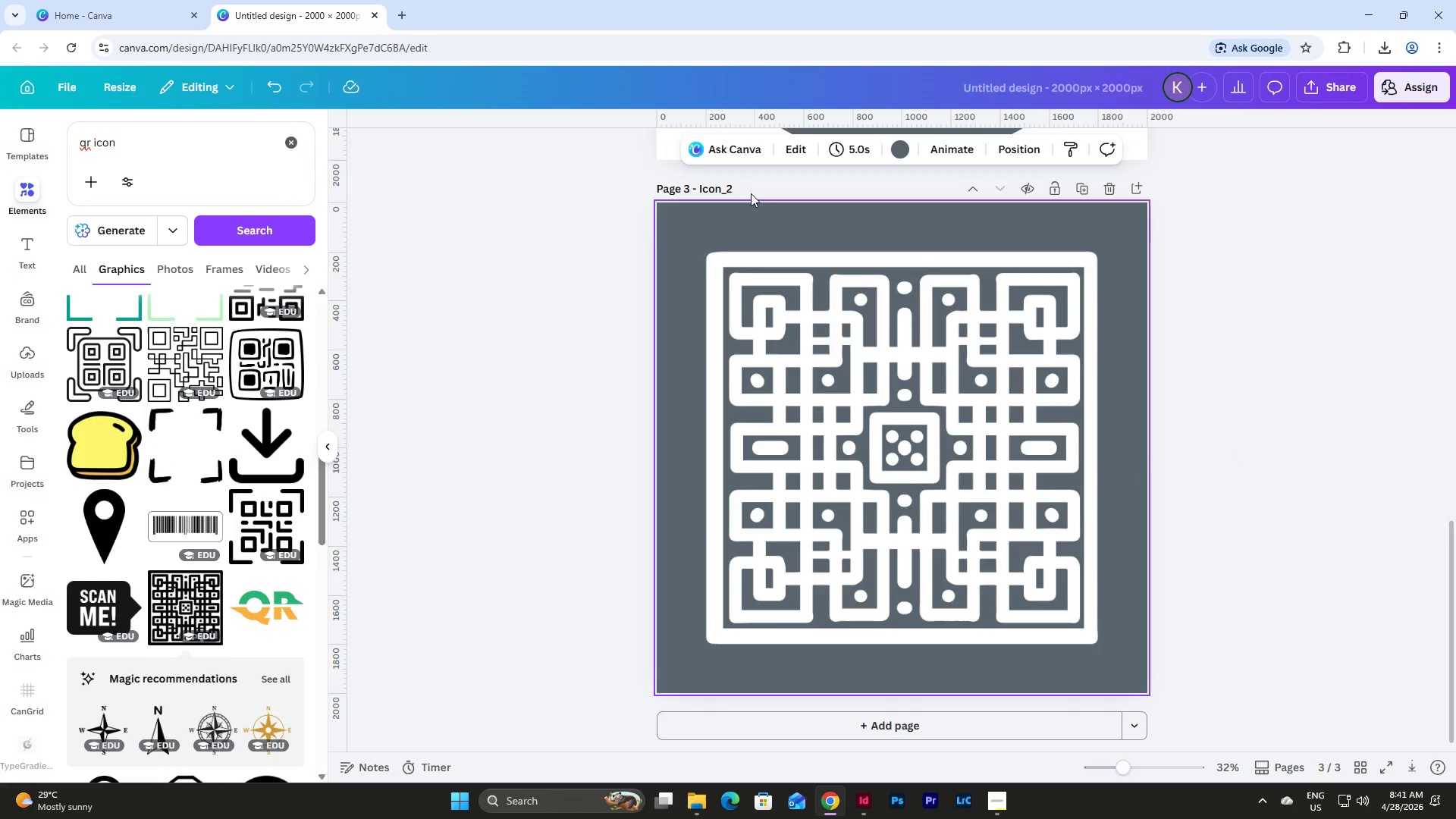 
scroll: coordinate [935, 400], scroll_direction: down, amount: 8.0
 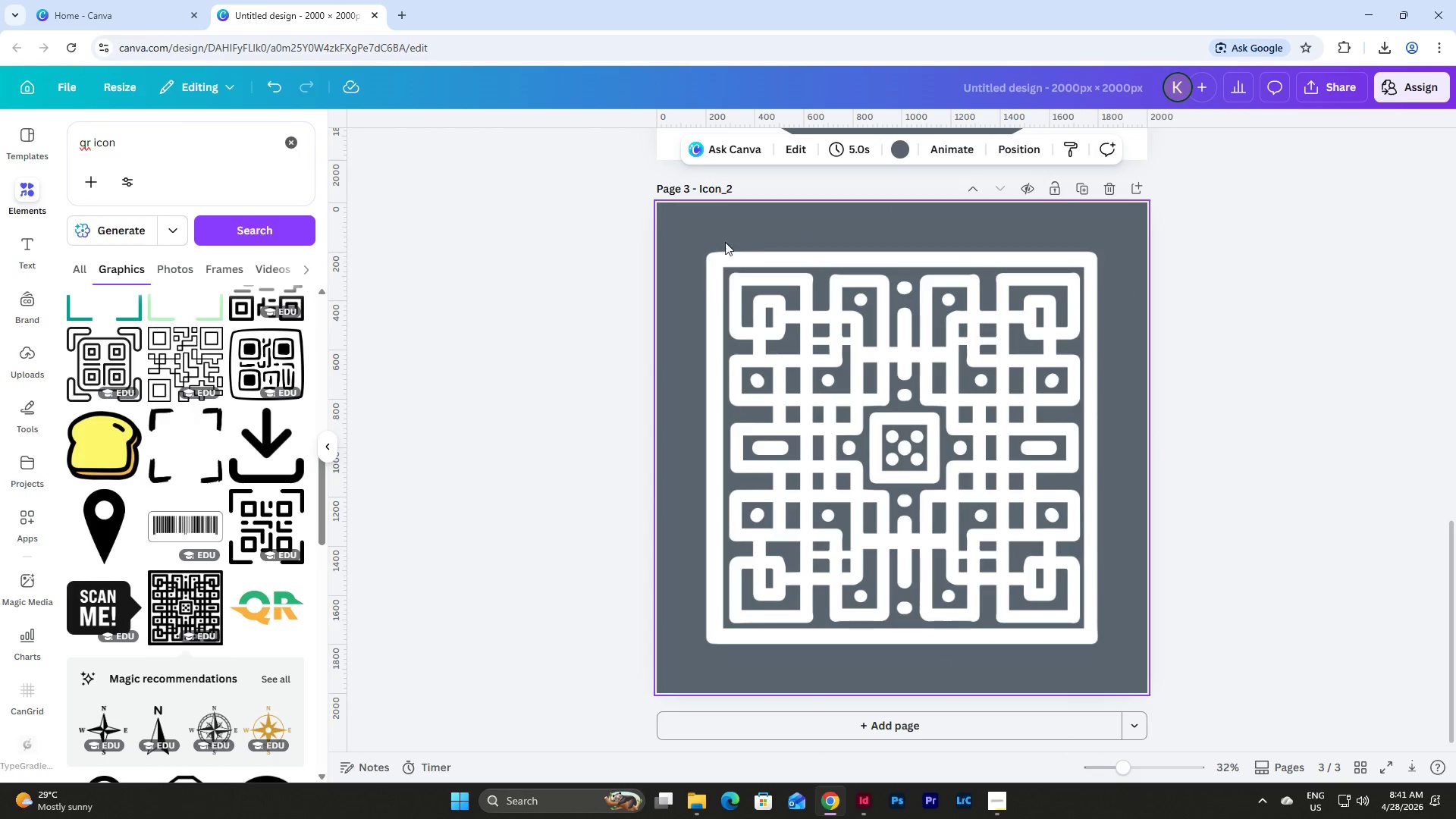 
left_click_drag(start_coordinate=[683, 240], to_coordinate=[1119, 562])
 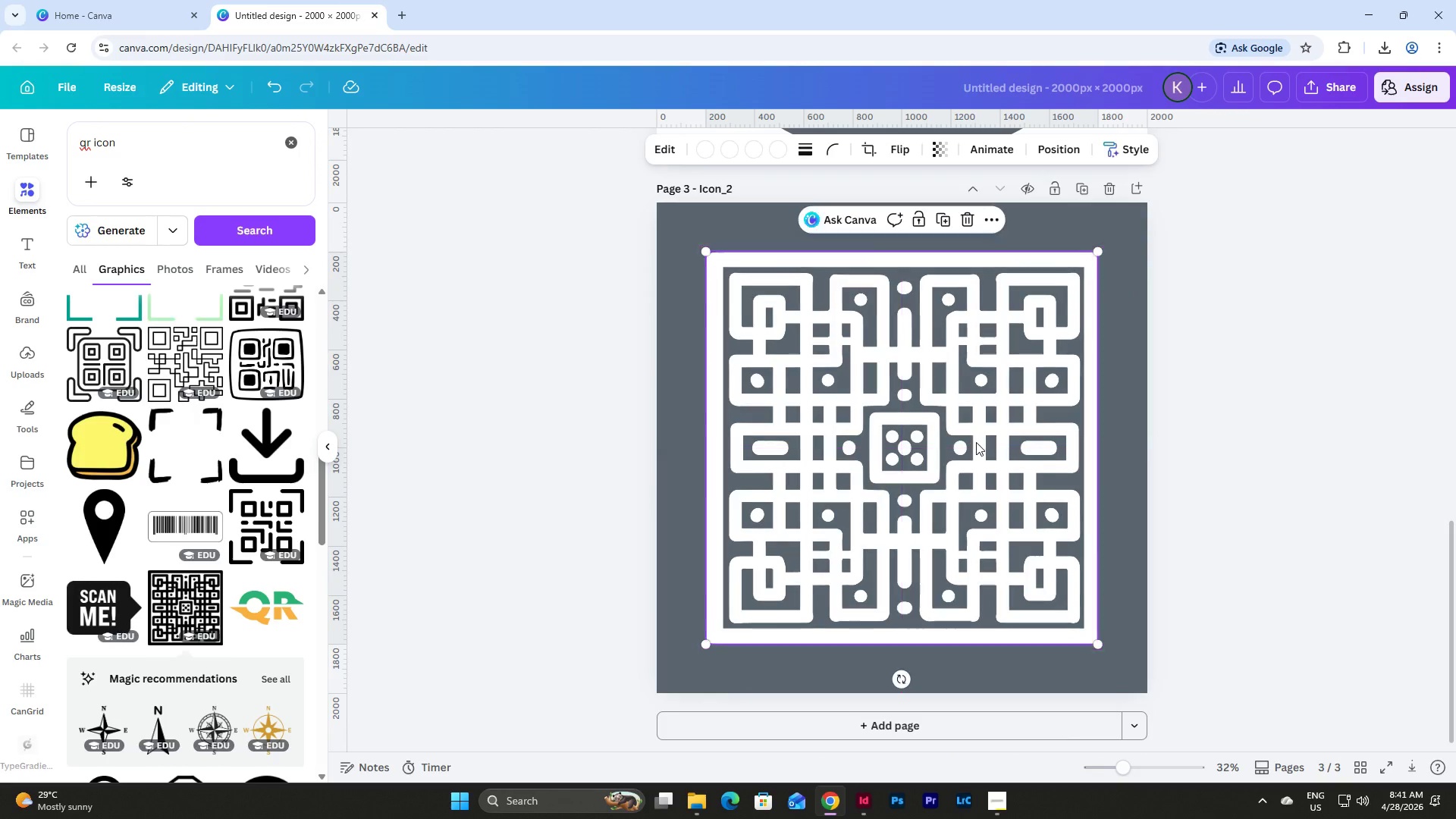 
left_click([1110, 425])
 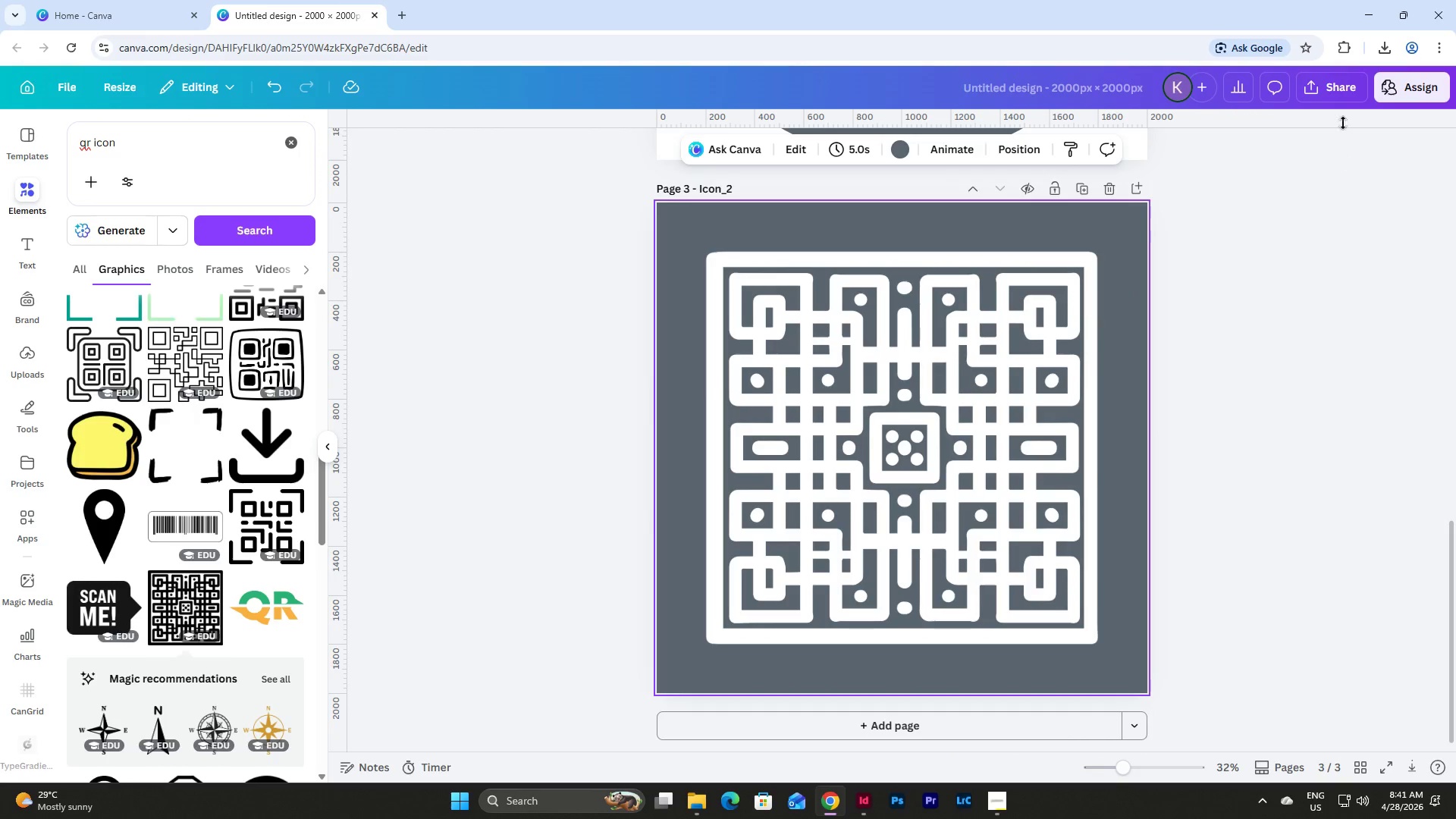 
left_click([1338, 96])
 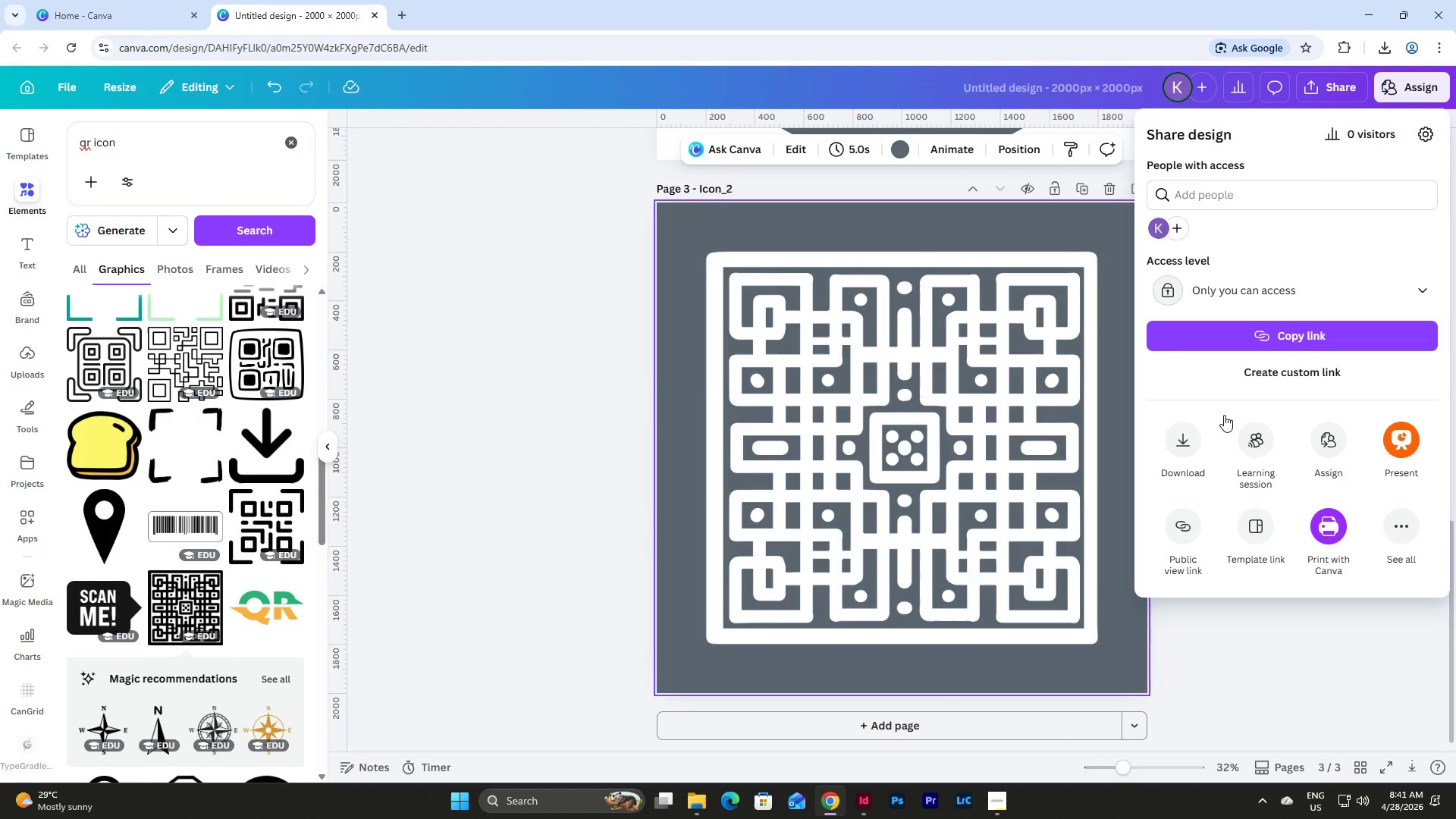 
left_click([1192, 439])
 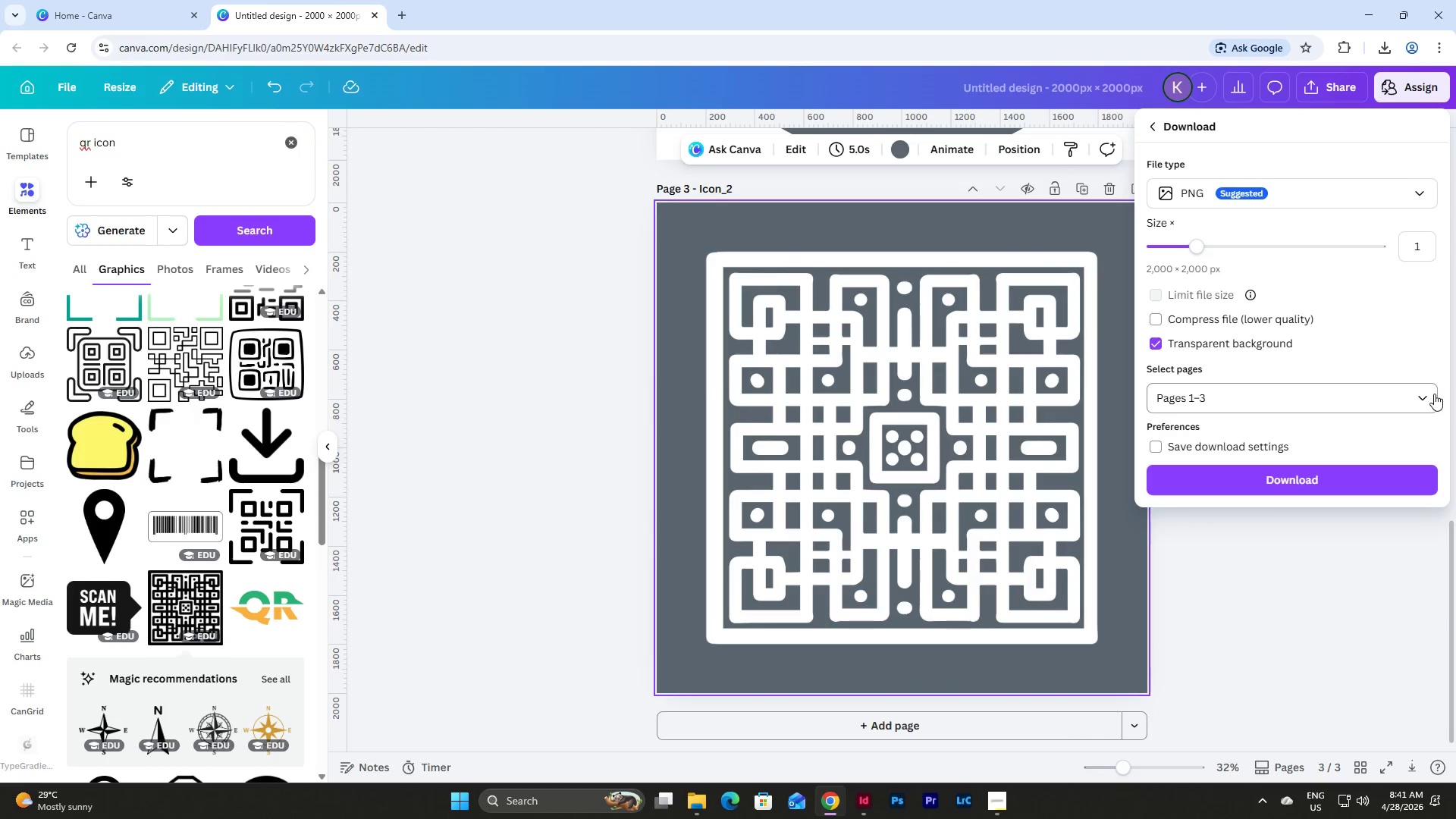 
left_click([1416, 388])
 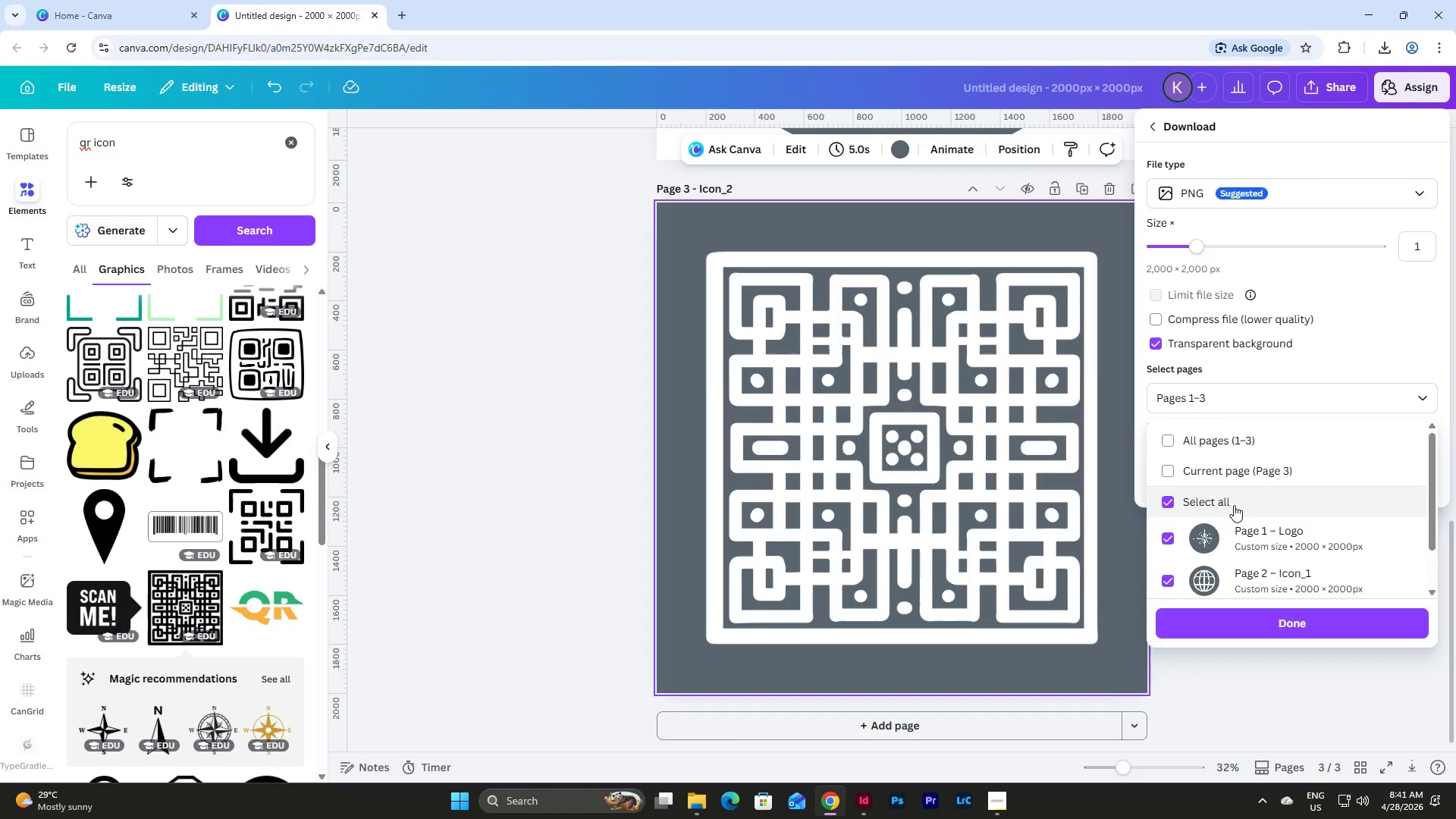 
left_click([1236, 474])
 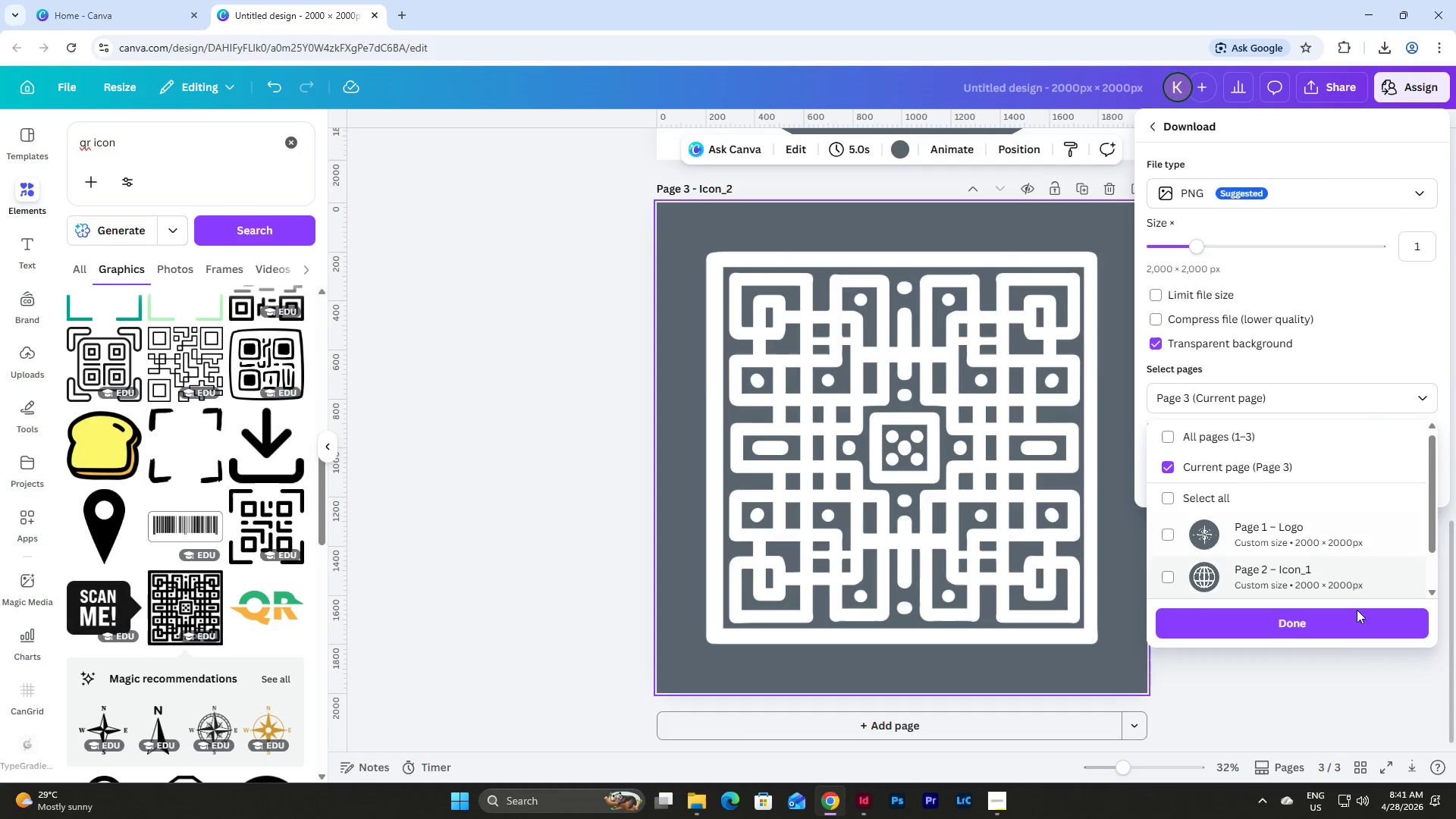 
left_click([1307, 625])
 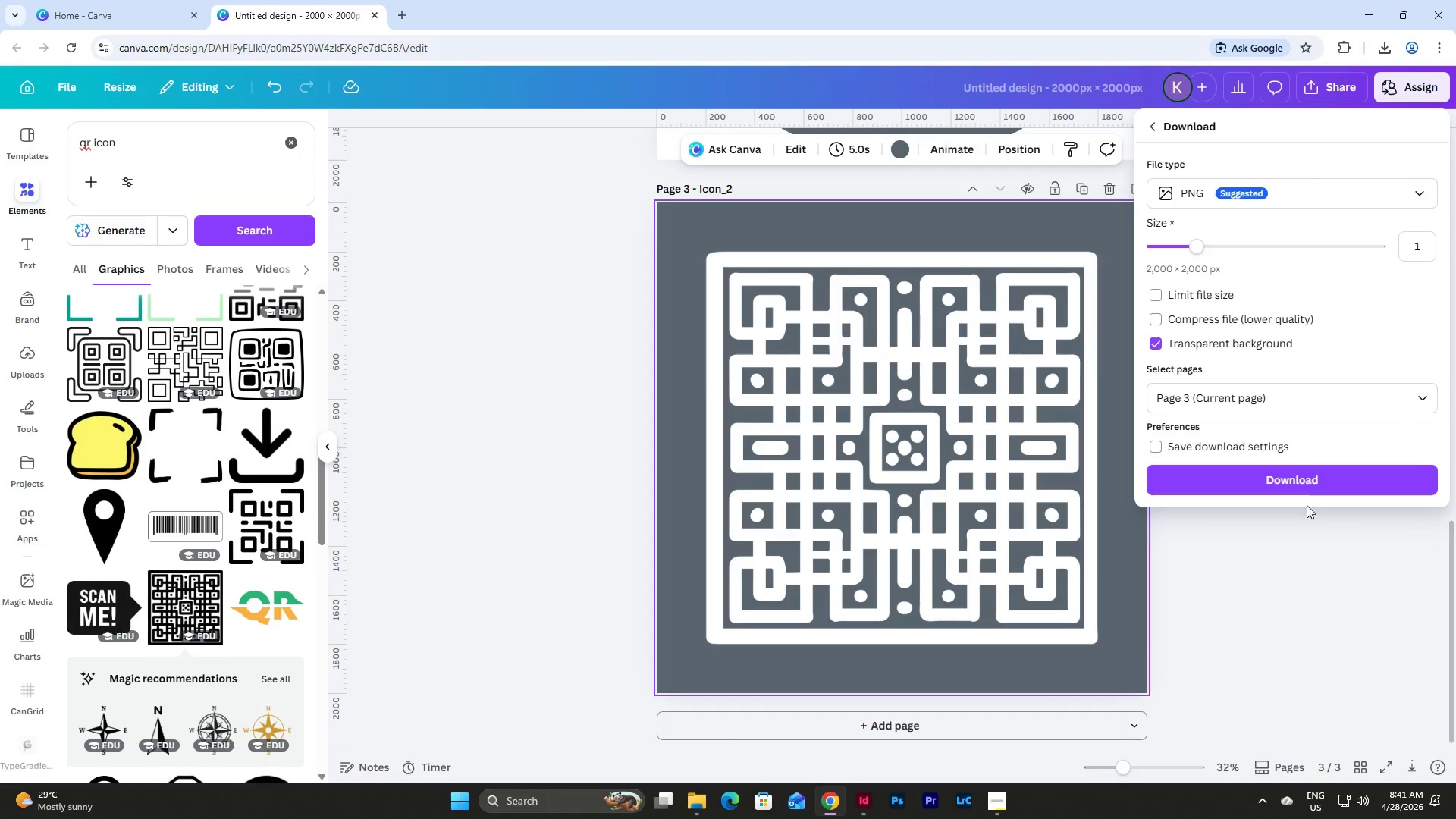 
left_click([1306, 485])
 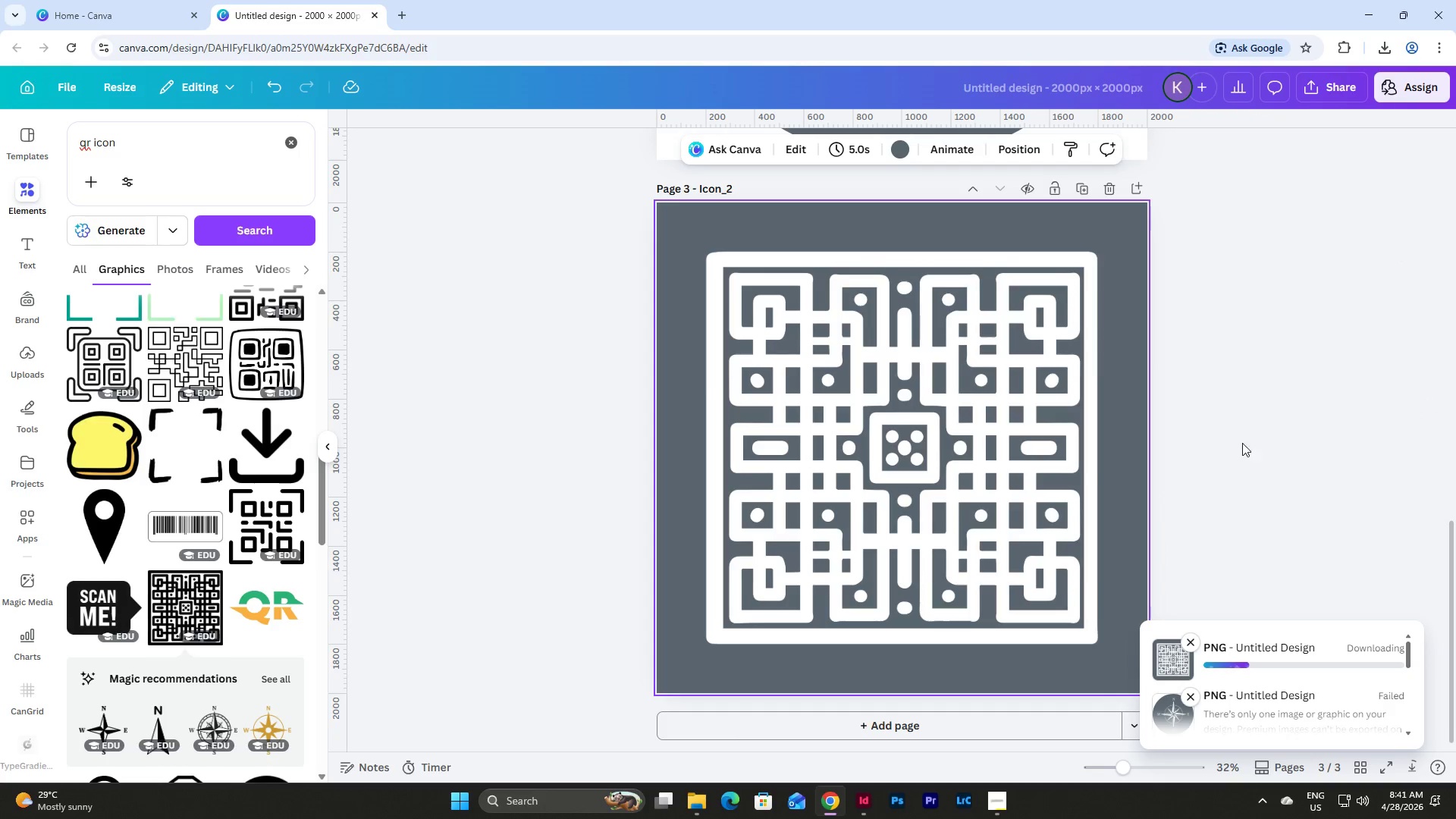 
left_click([1009, 799])